 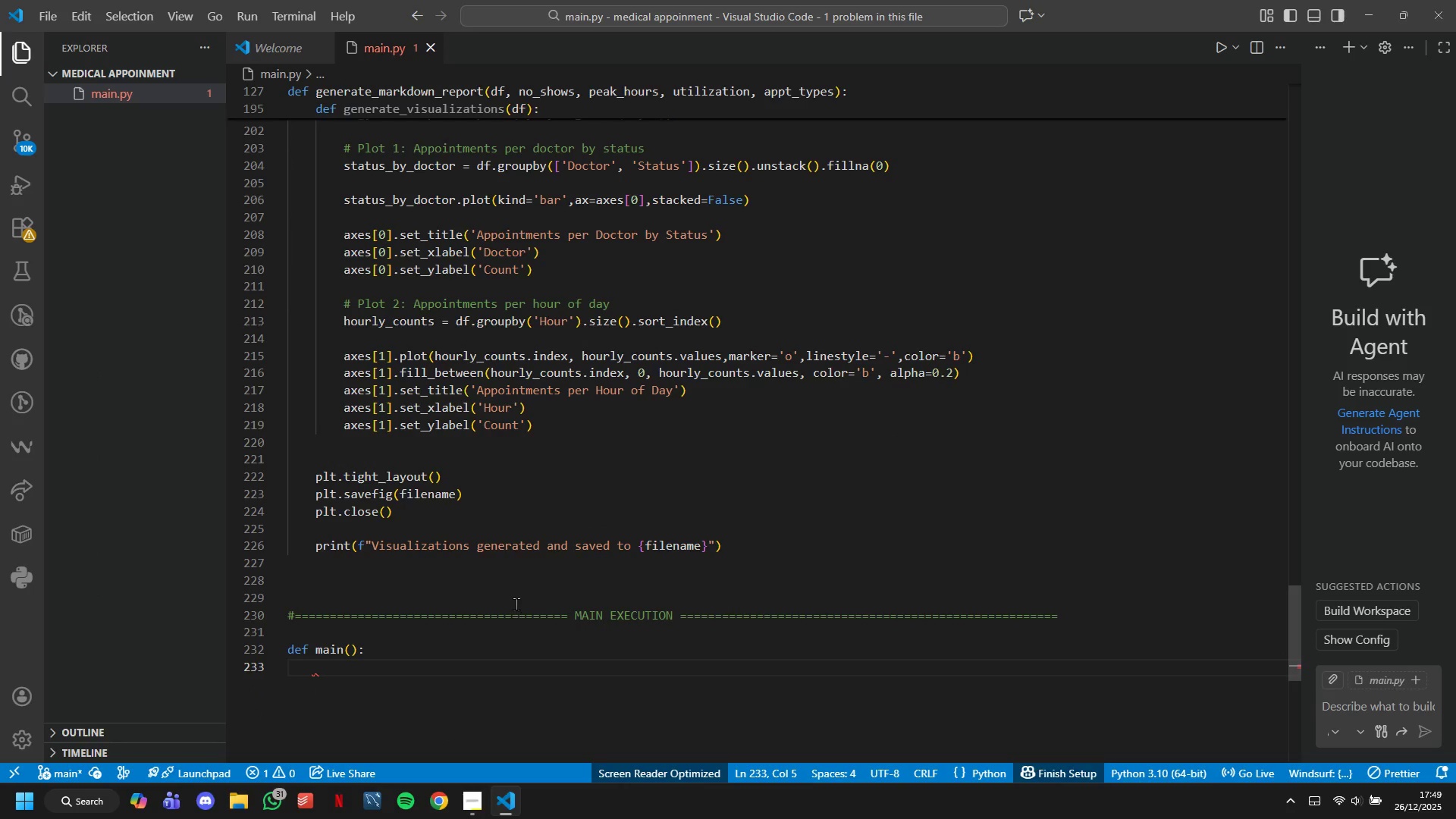 
type("""Main xecution function)
 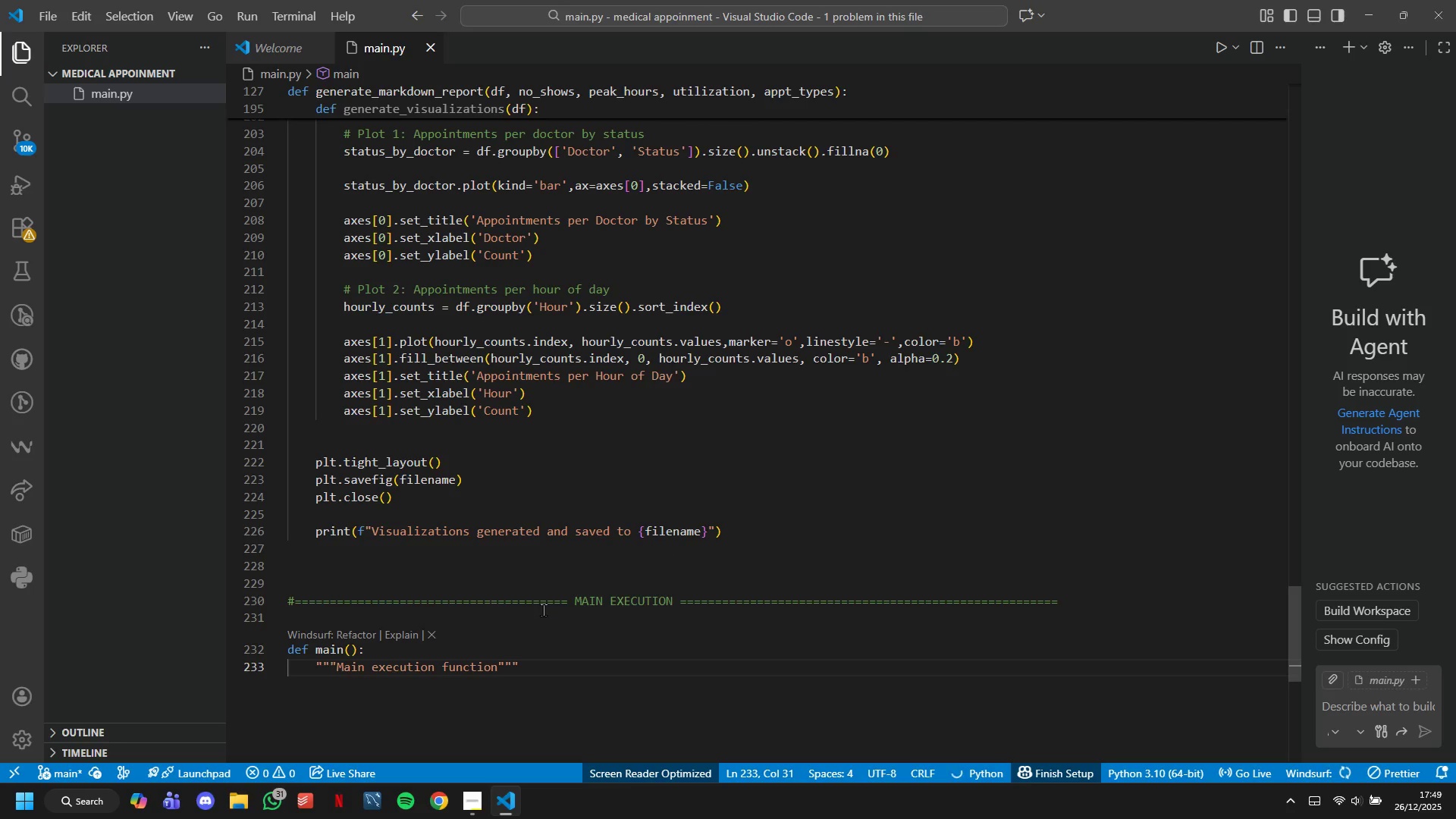 
key(ArrowRight)
 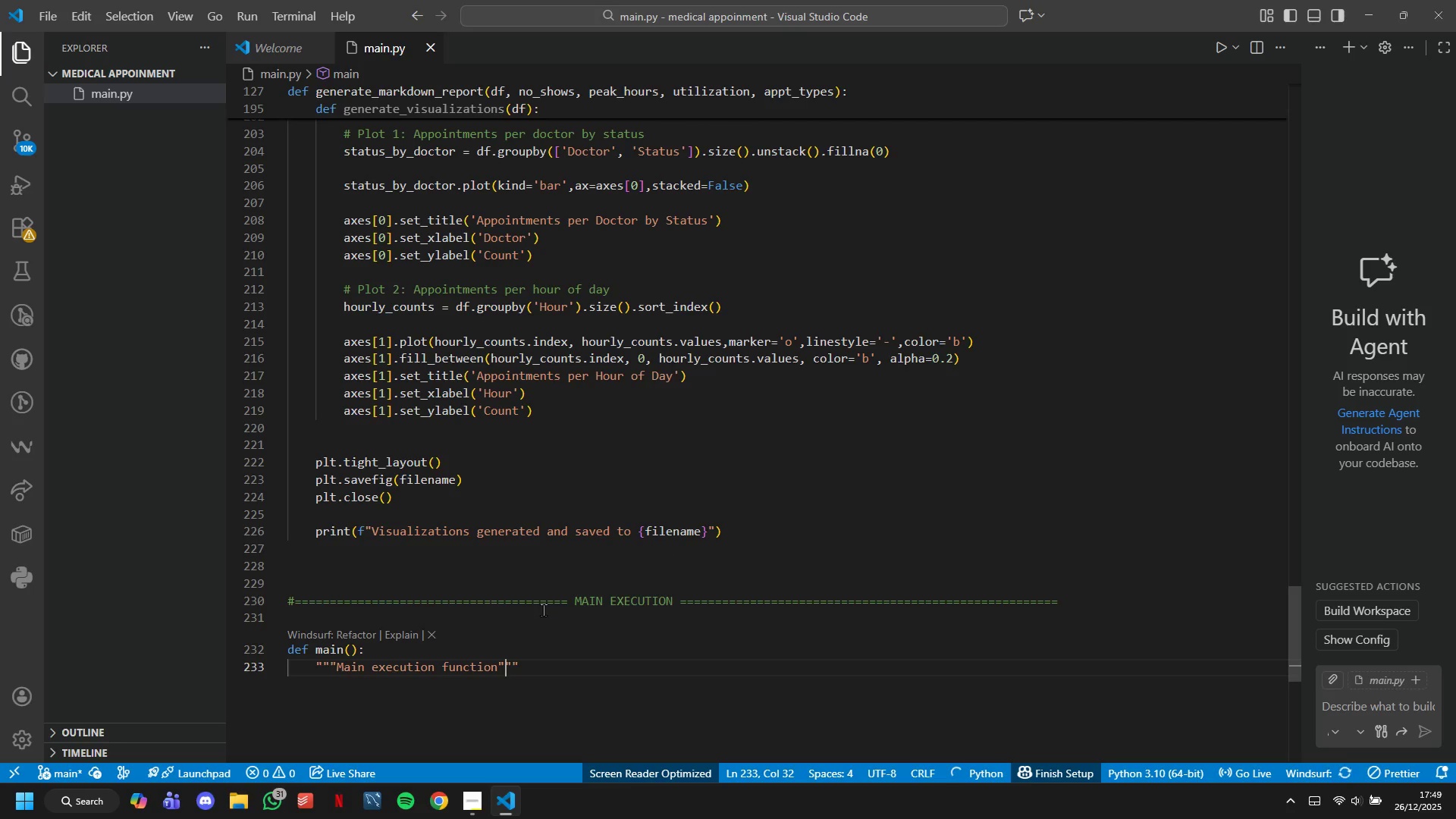 
key(ArrowRight)
 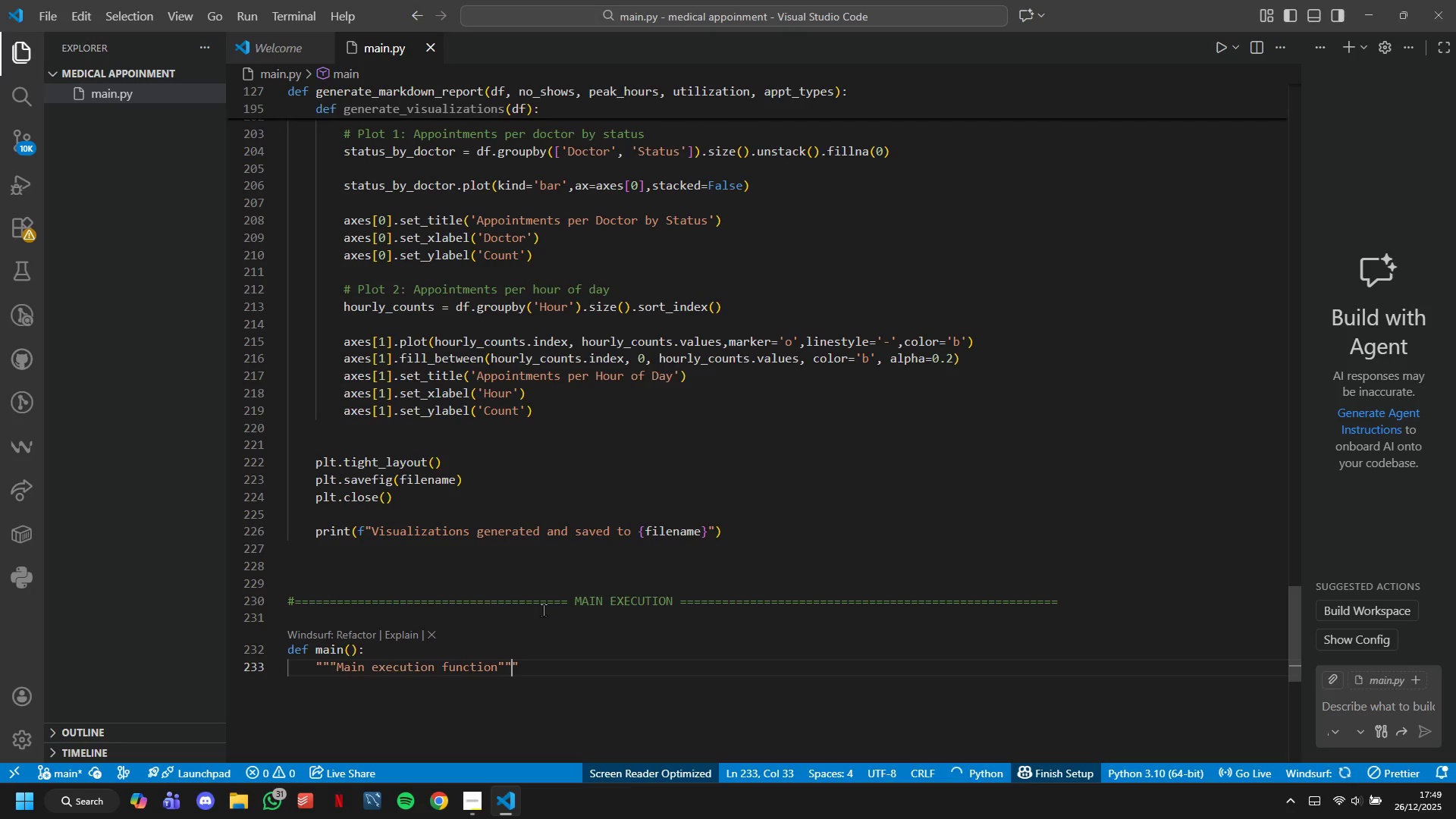 
key(ArrowRight)
 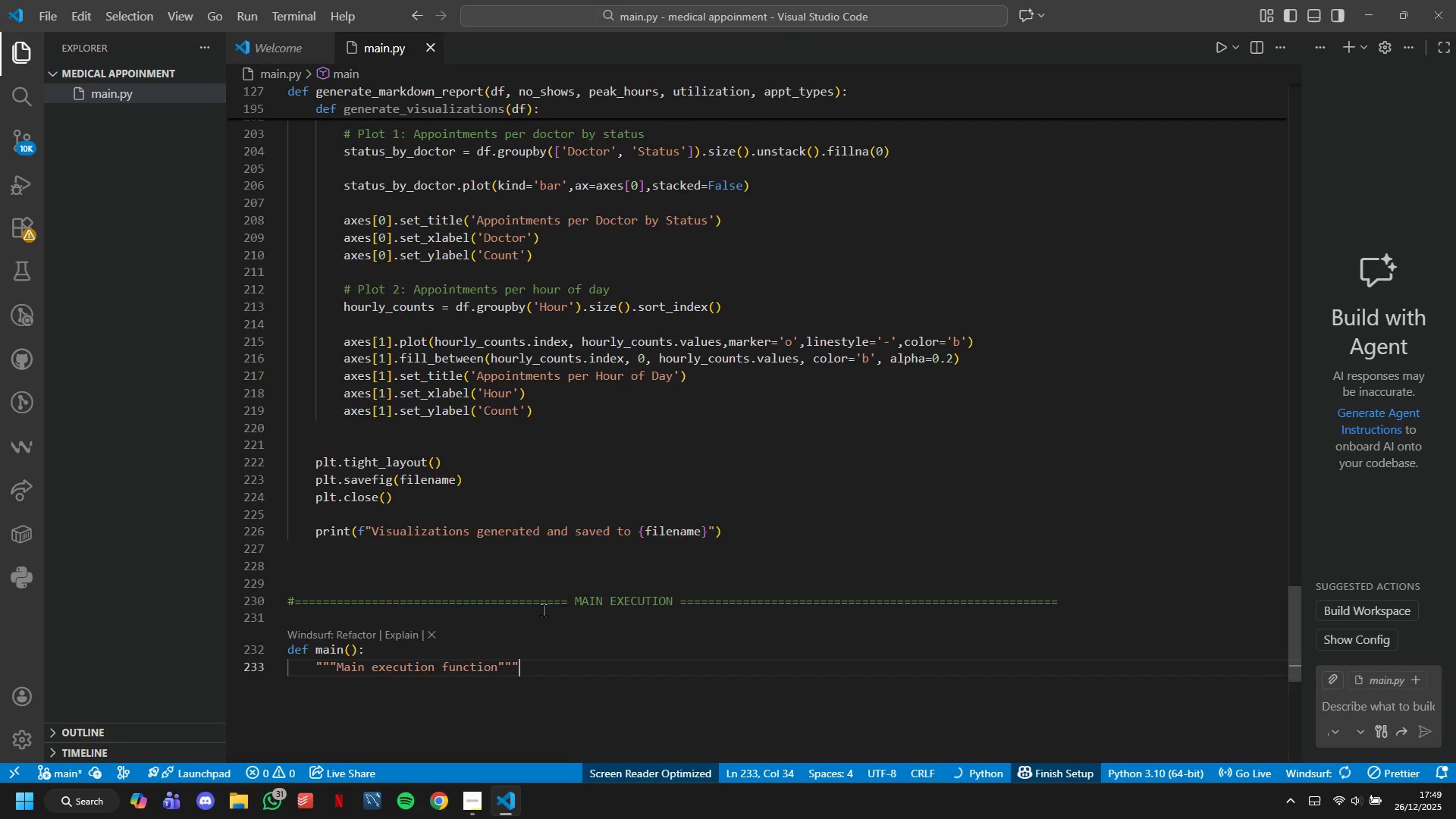 
key(Enter)
 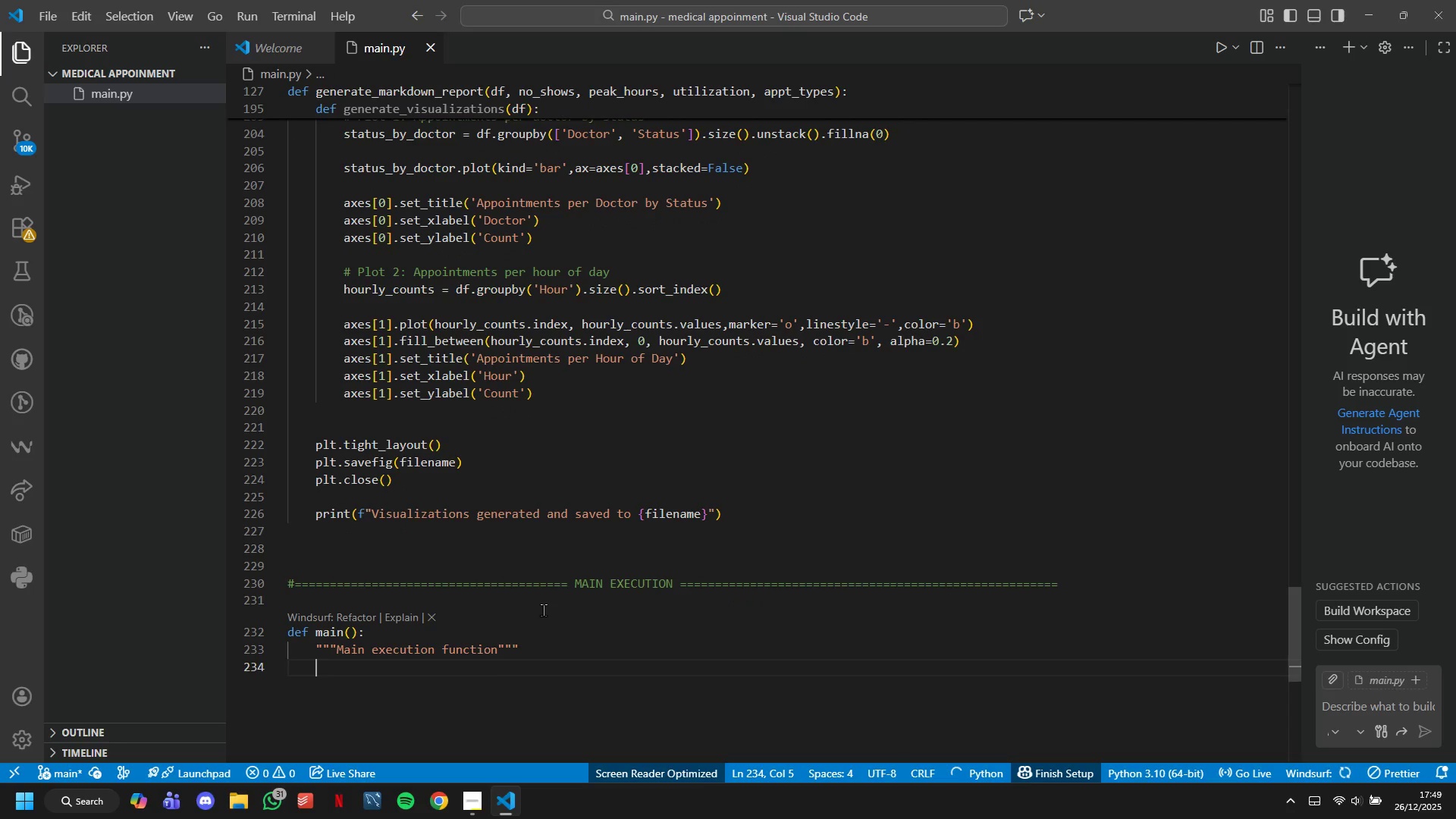 
type(print()
key(Tab)
 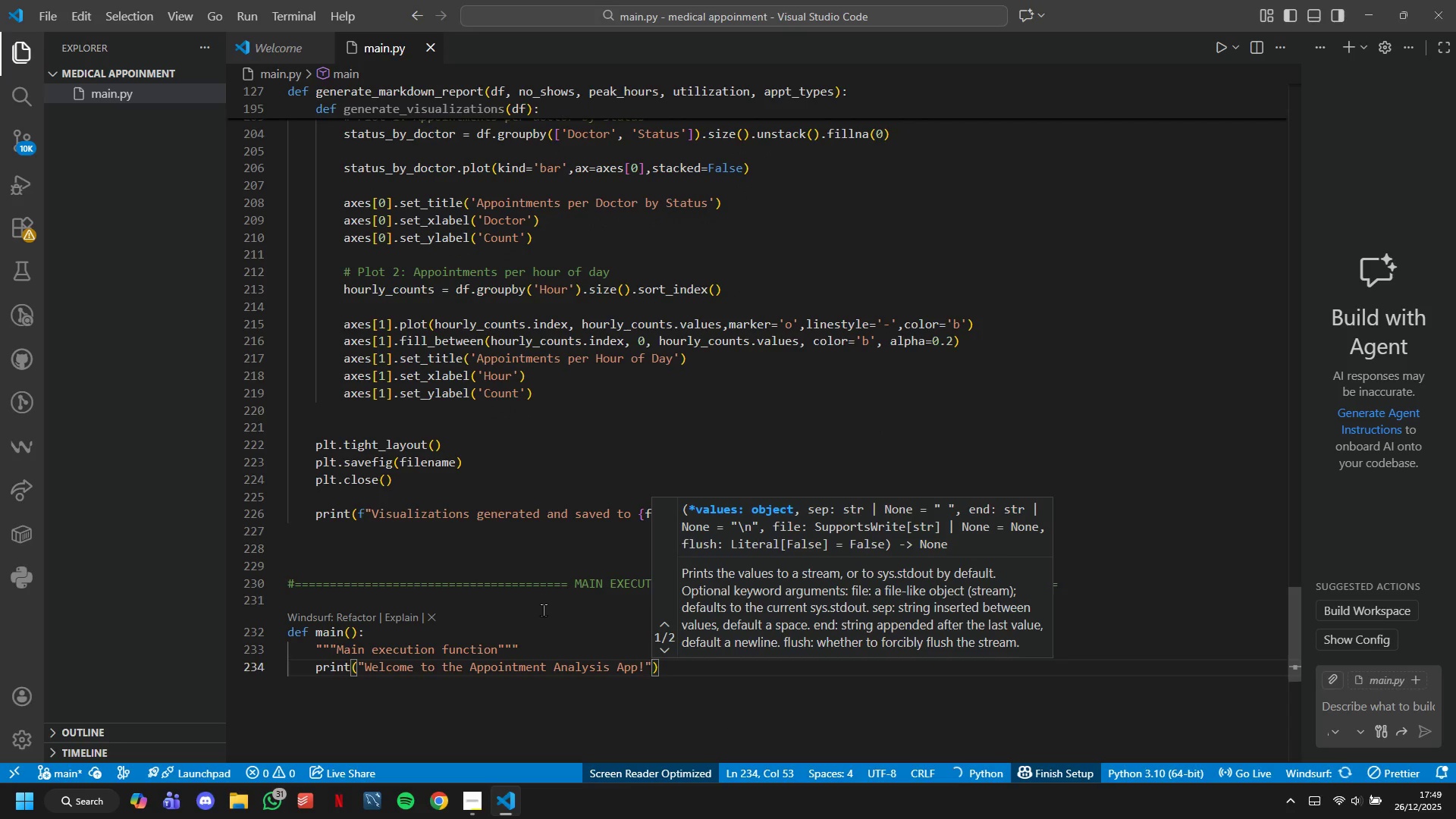 
key(ArrowLeft)
 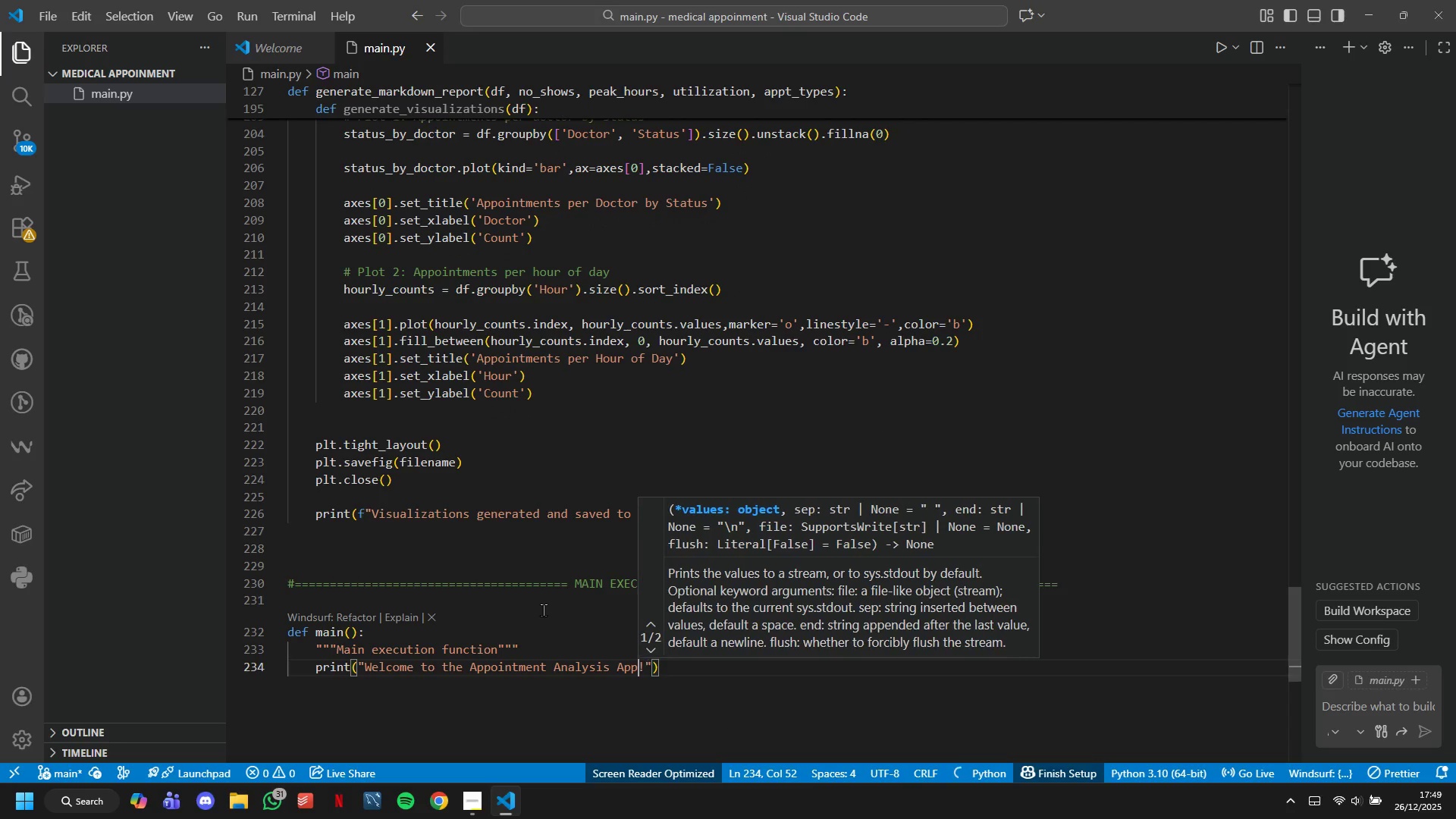 
key(ArrowLeft)
 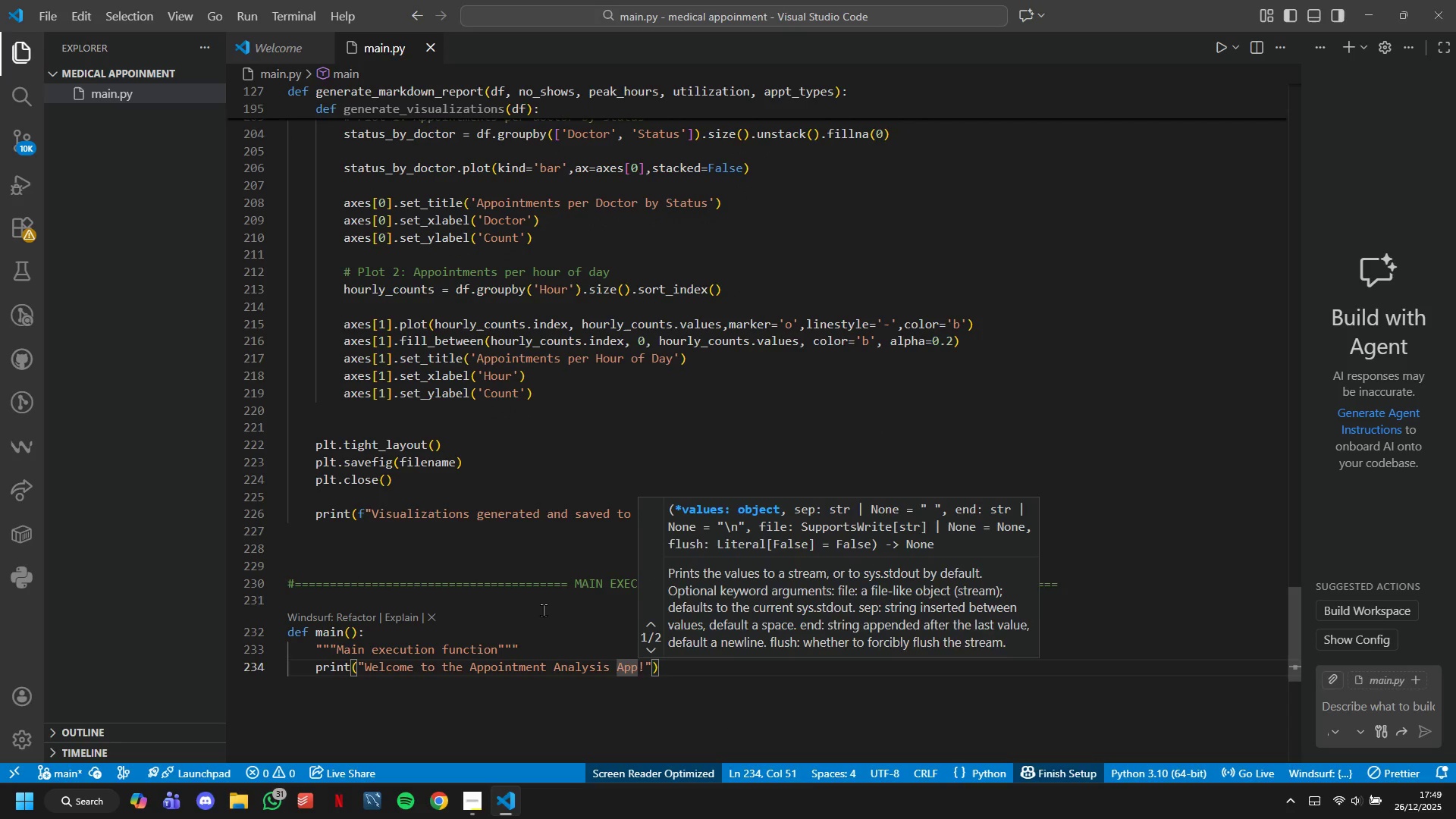 
key(ArrowRight)
 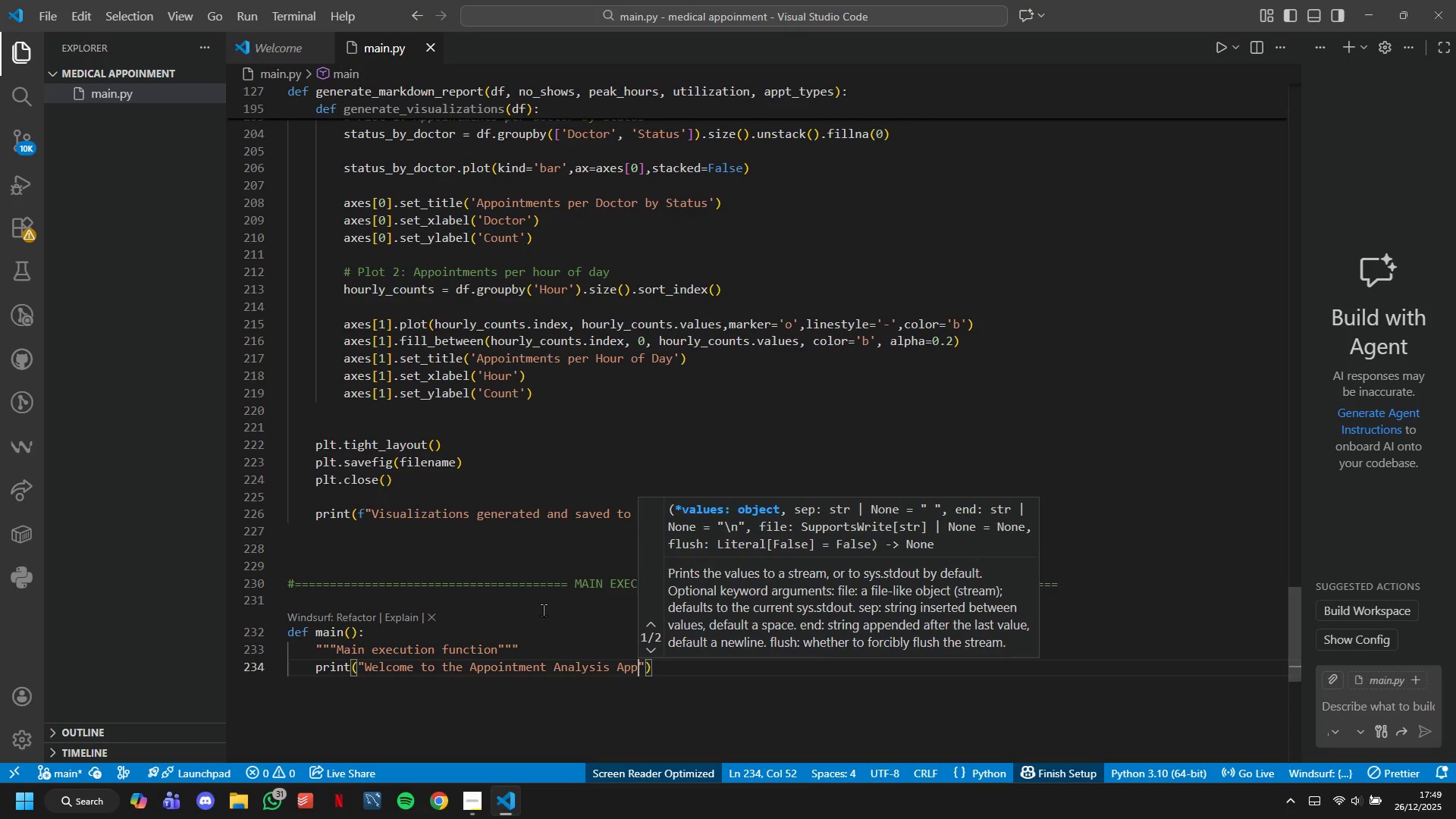 
hold_key(key=Backspace, duration=1.5)
 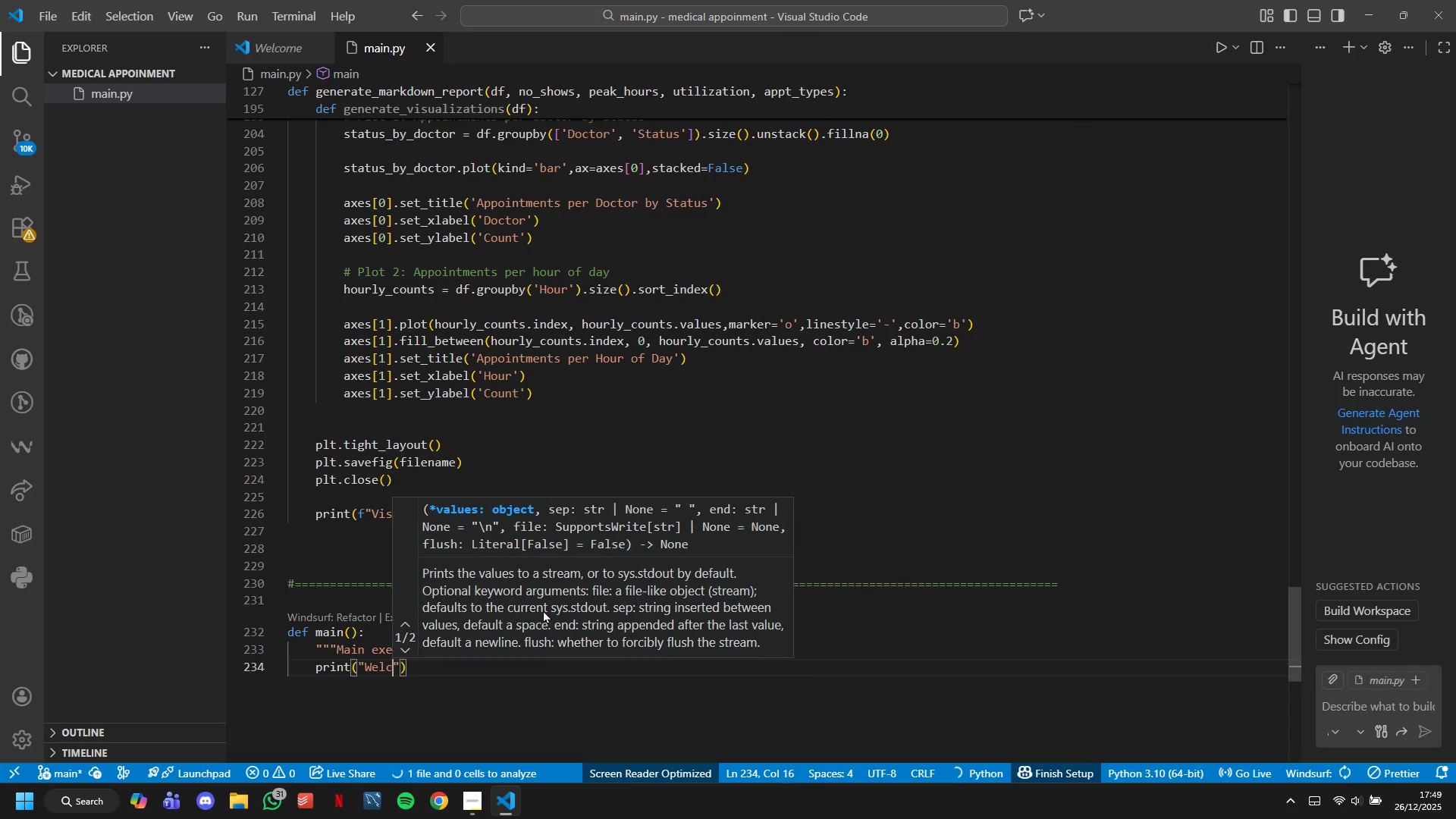 
key(Backspace)
key(Backspace)
key(Backspace)
key(Backspace)
key(Backspace)
type(MediTrack - Paien Appointment Intel)
key(Tab)
 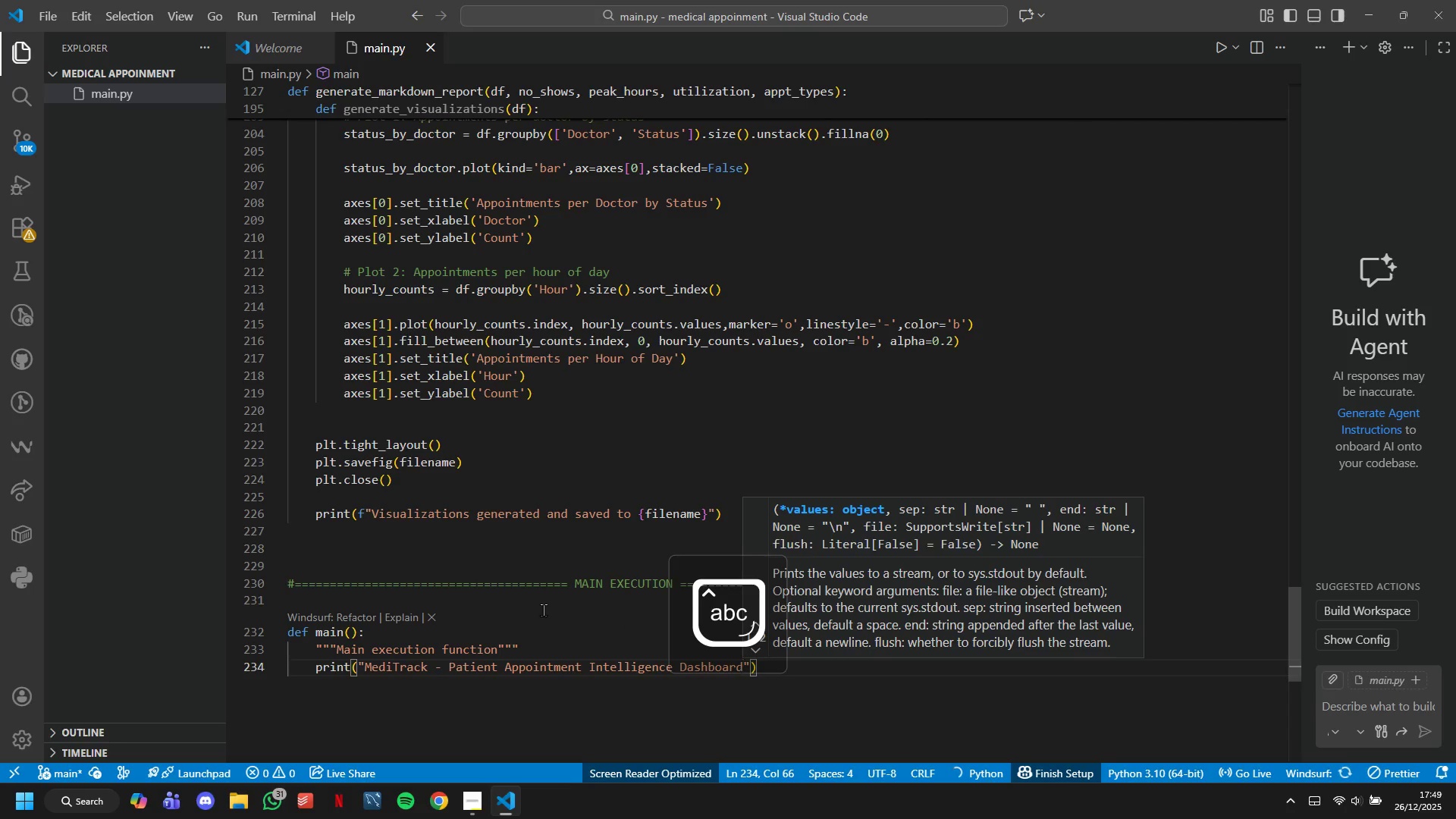 
key(ArrowRight)
 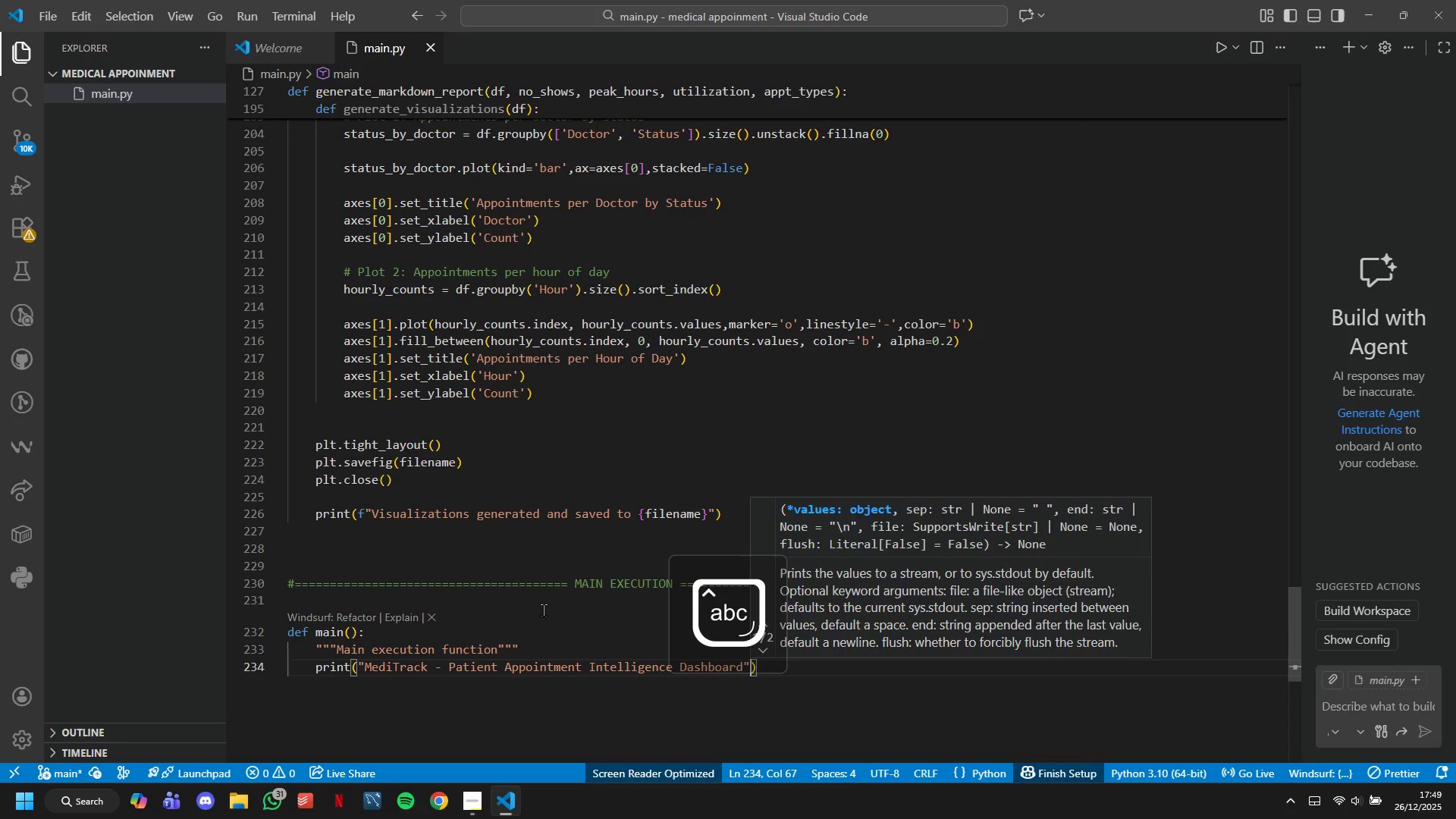 
key(ArrowRight)
 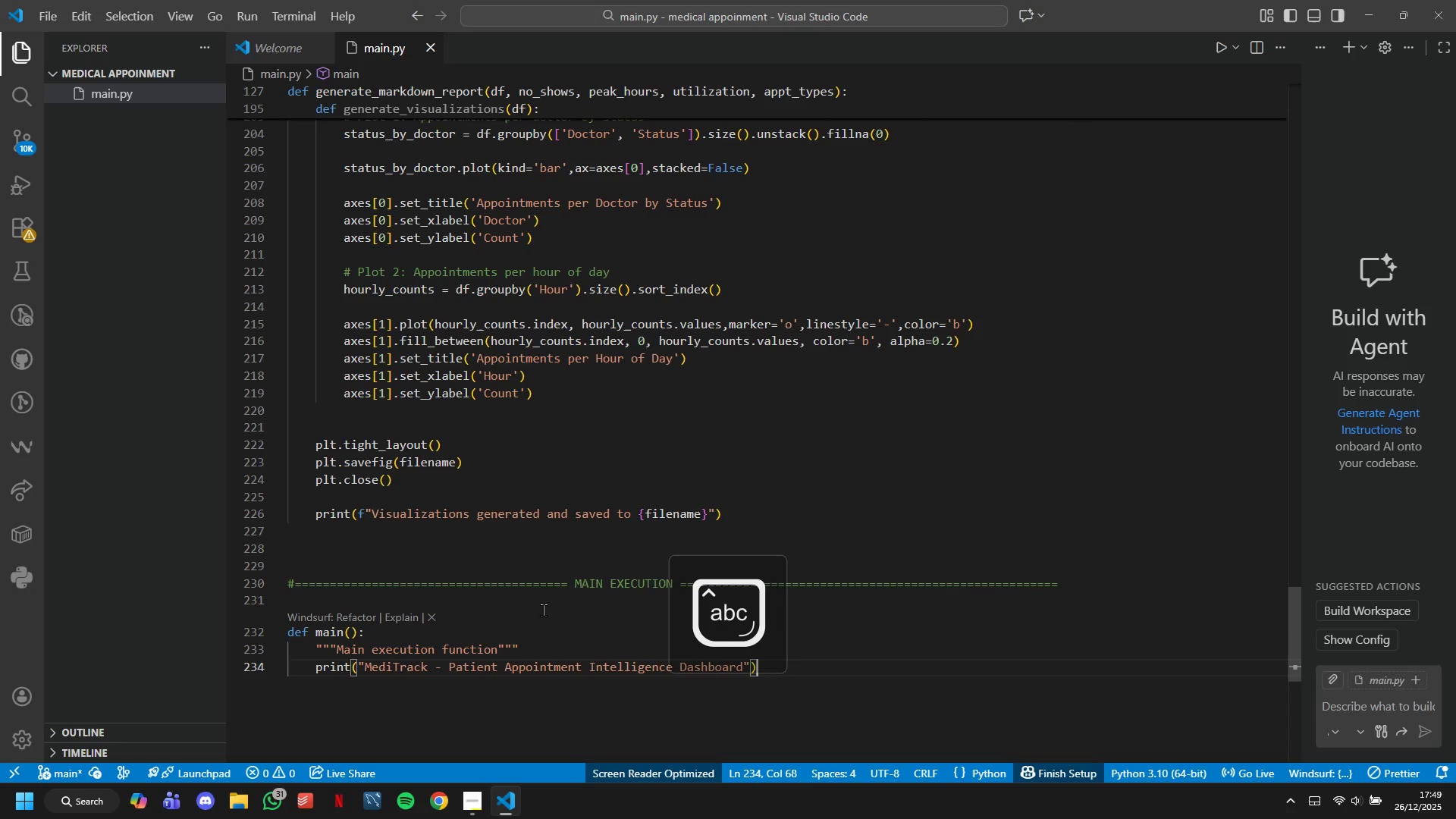 
key(ArrowRight)
 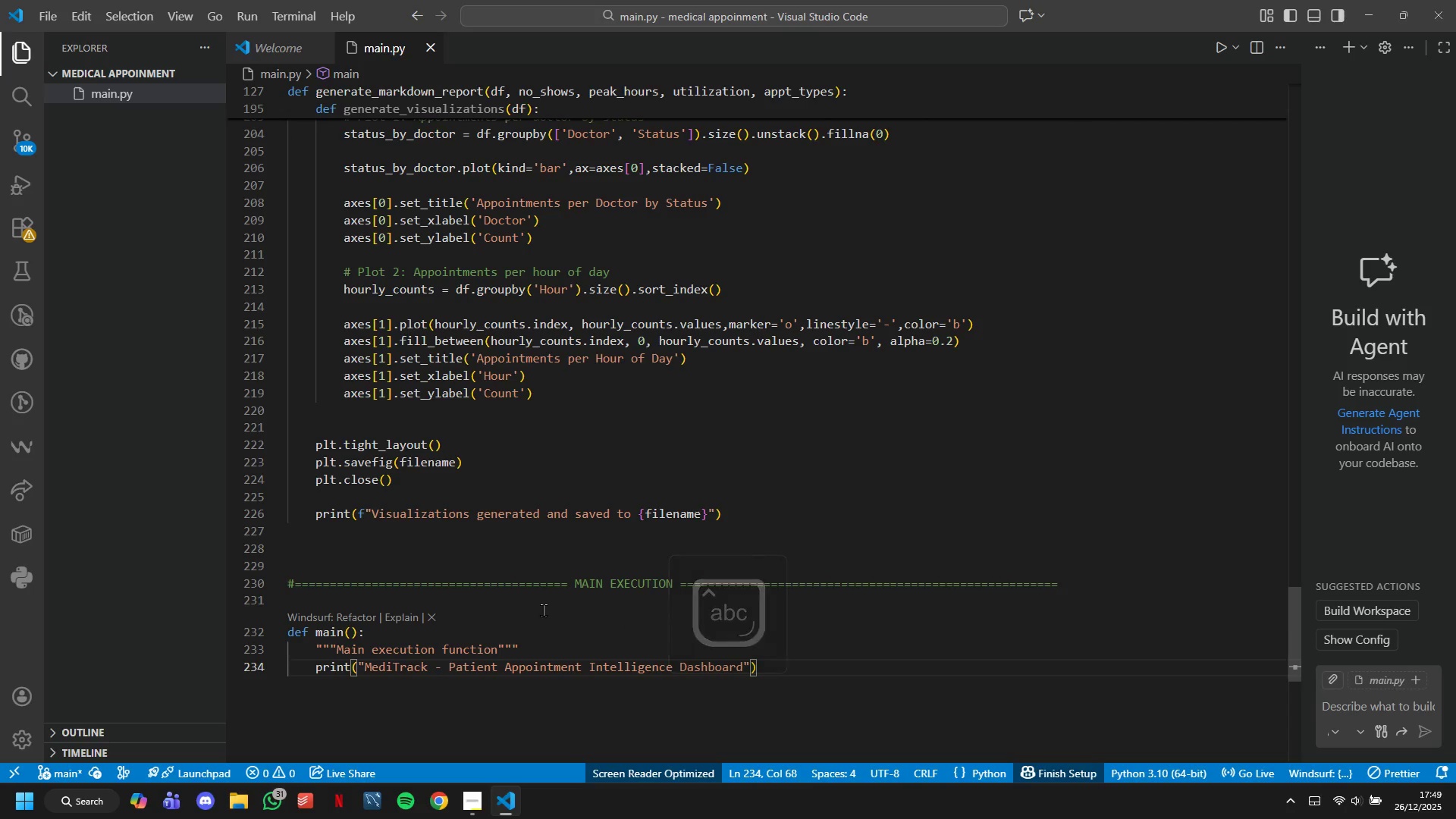 
key(Enter)
 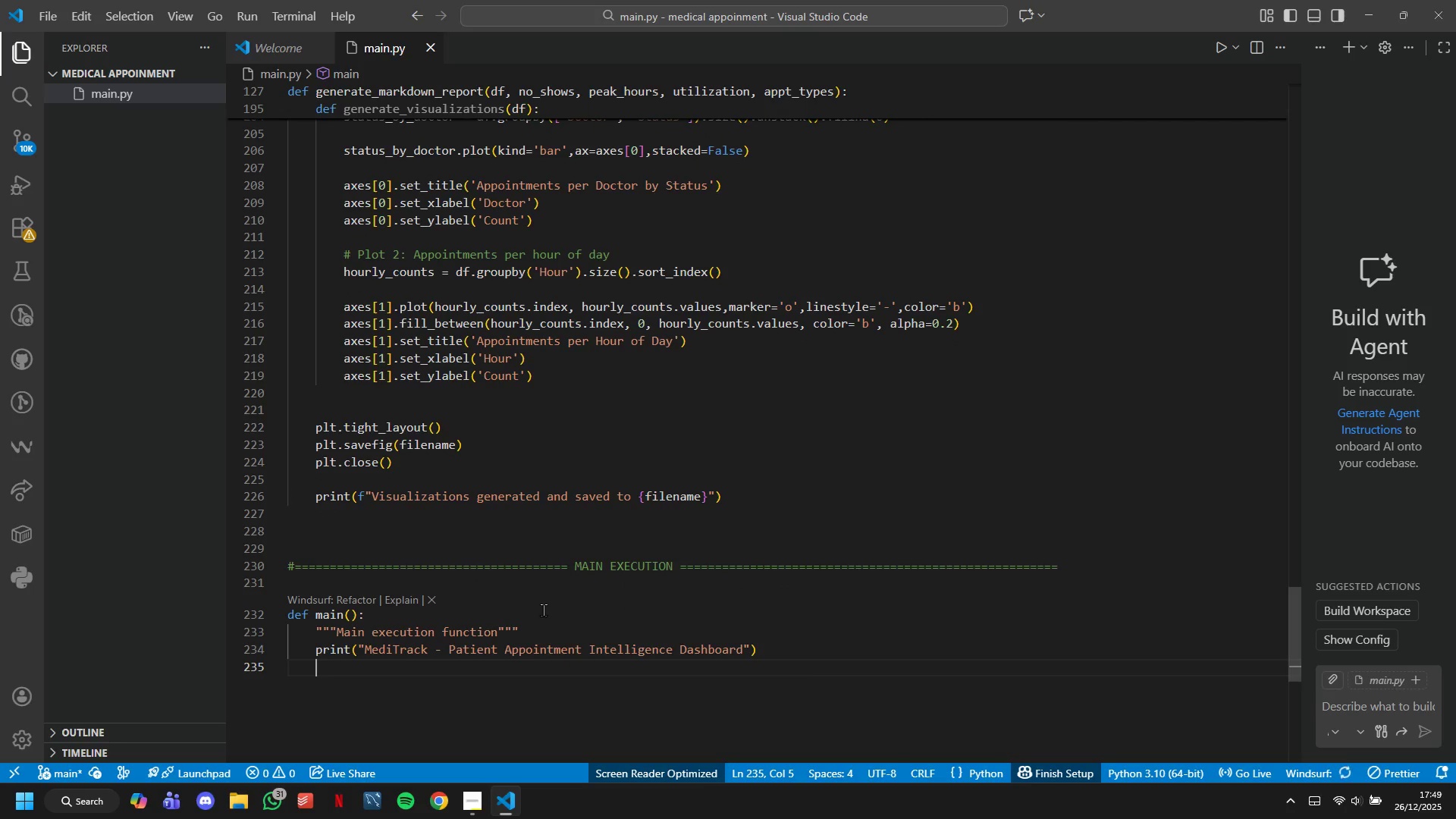 
key(Enter)
 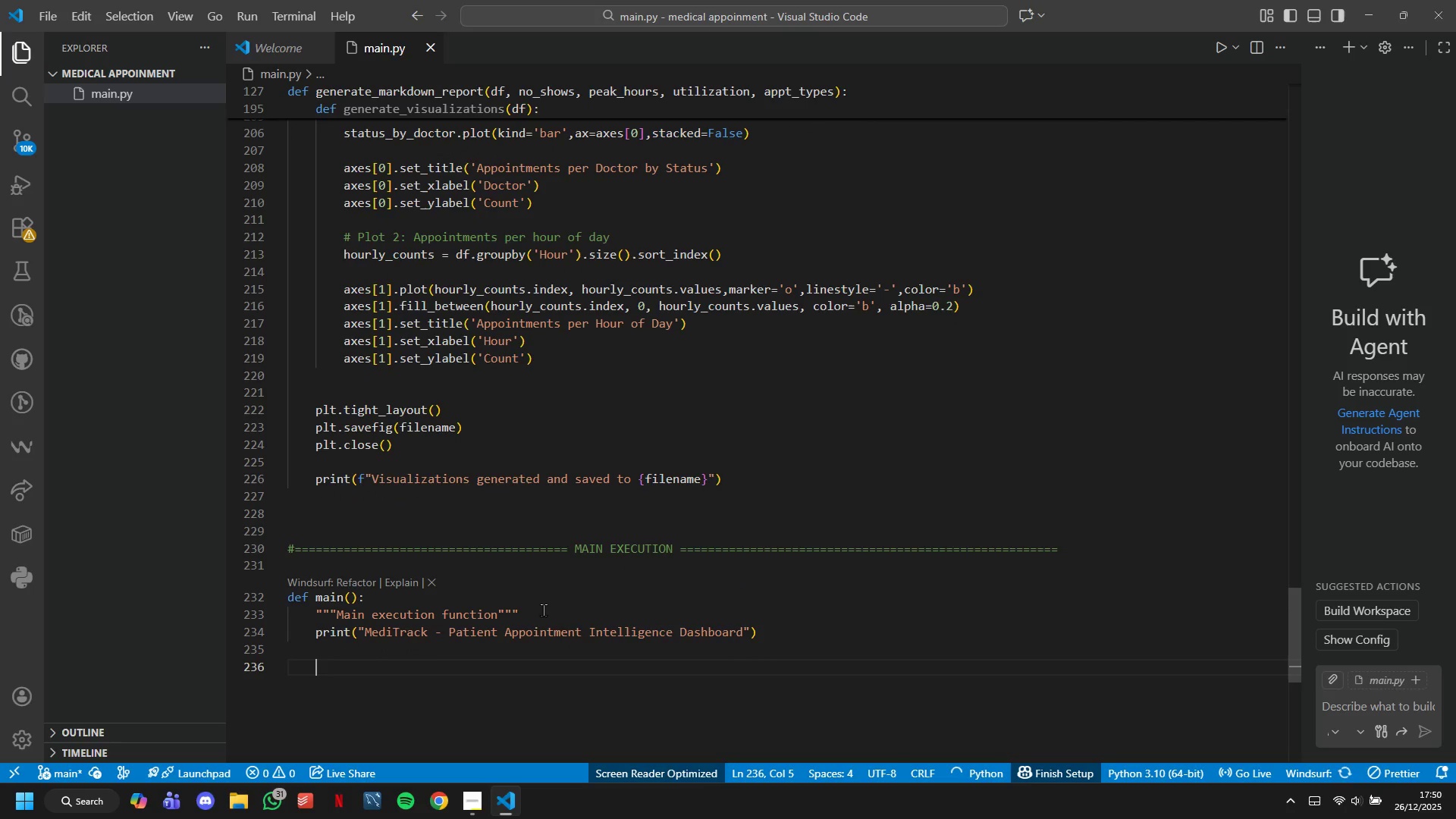 
type(start_Time ==)
key(Backspace)
type( )
key(Tab)
 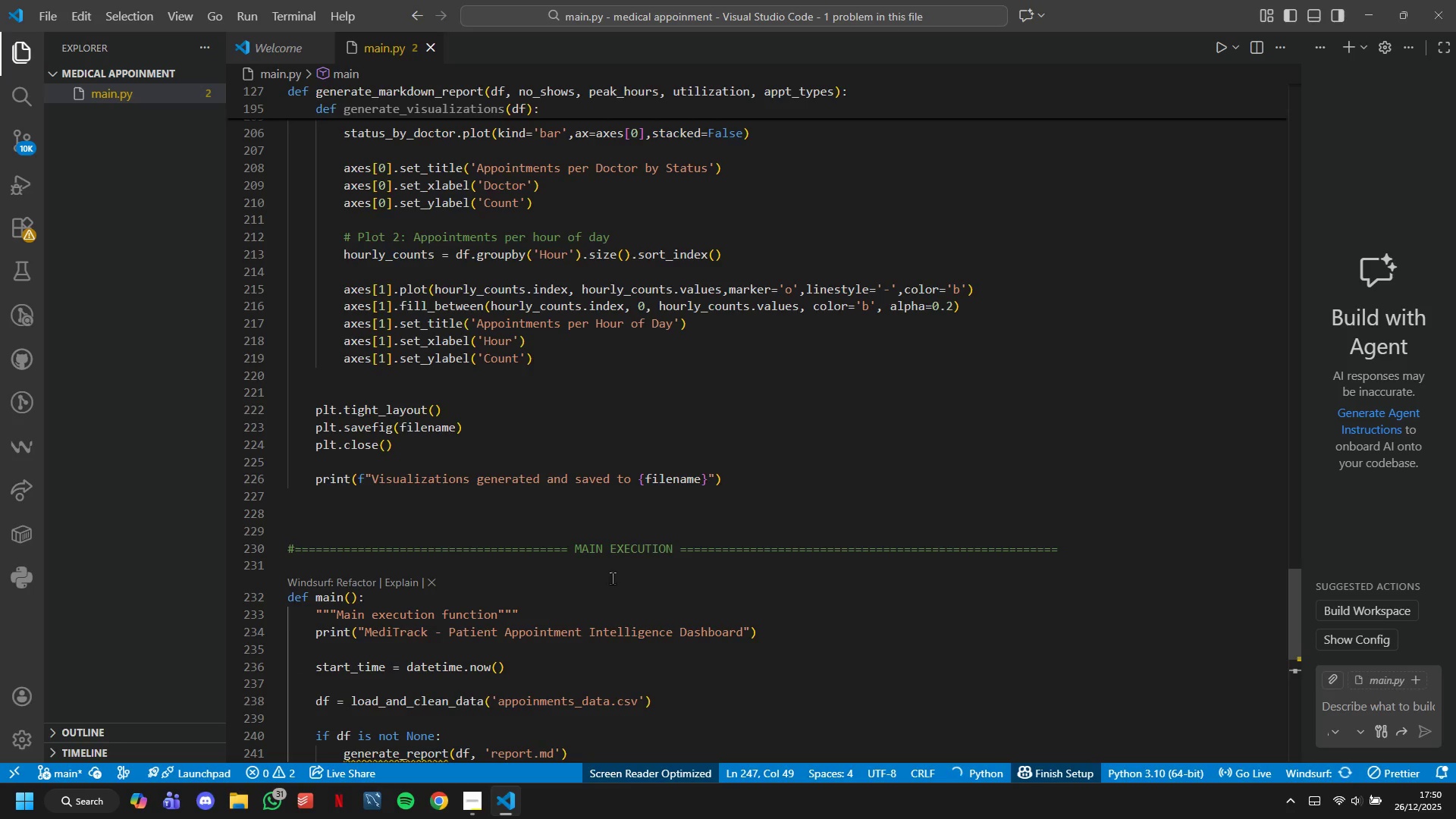 
scroll: coordinate [868, 488], scroll_direction: down, amount: 7.0
 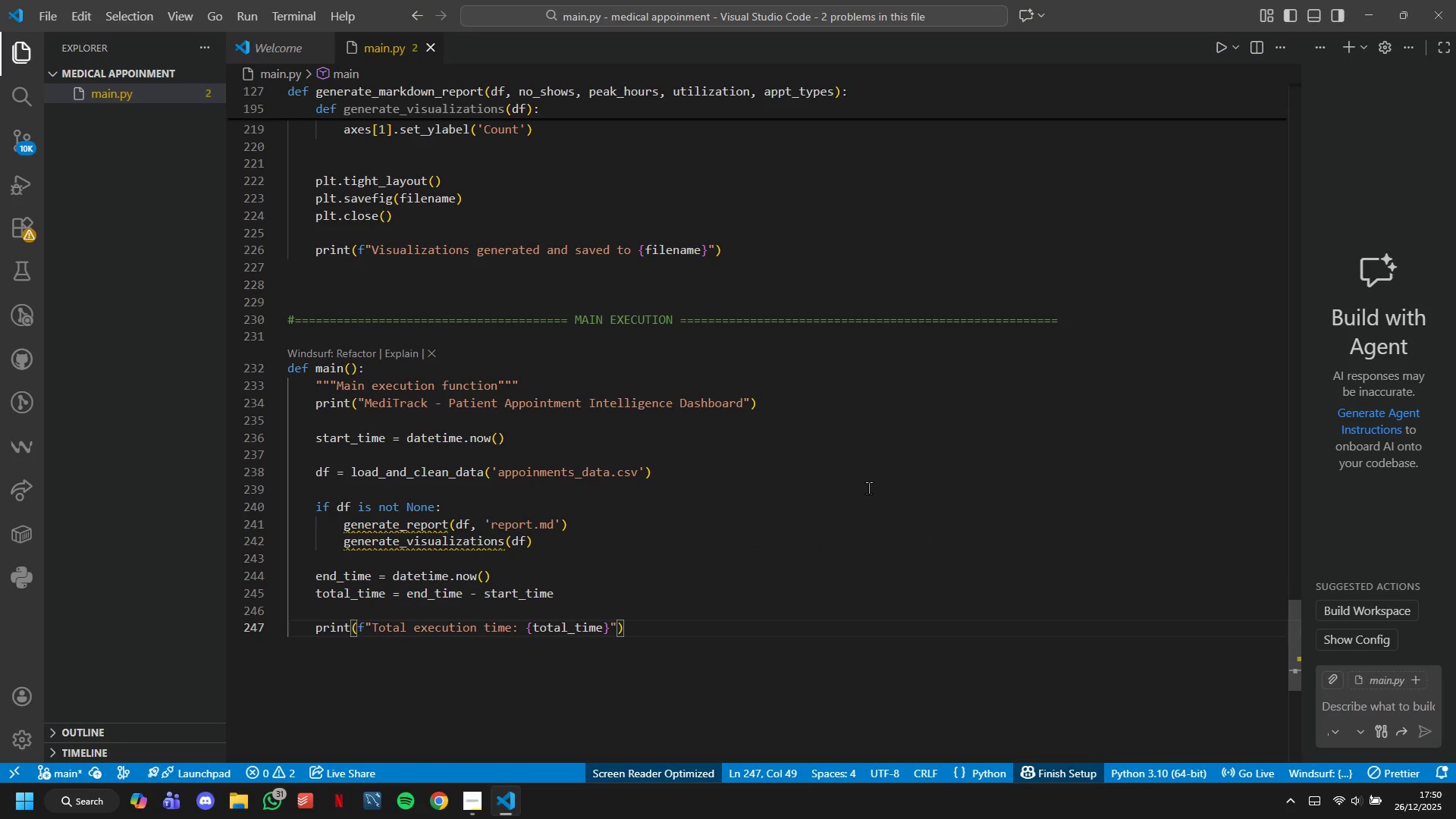 
key(Enter)
 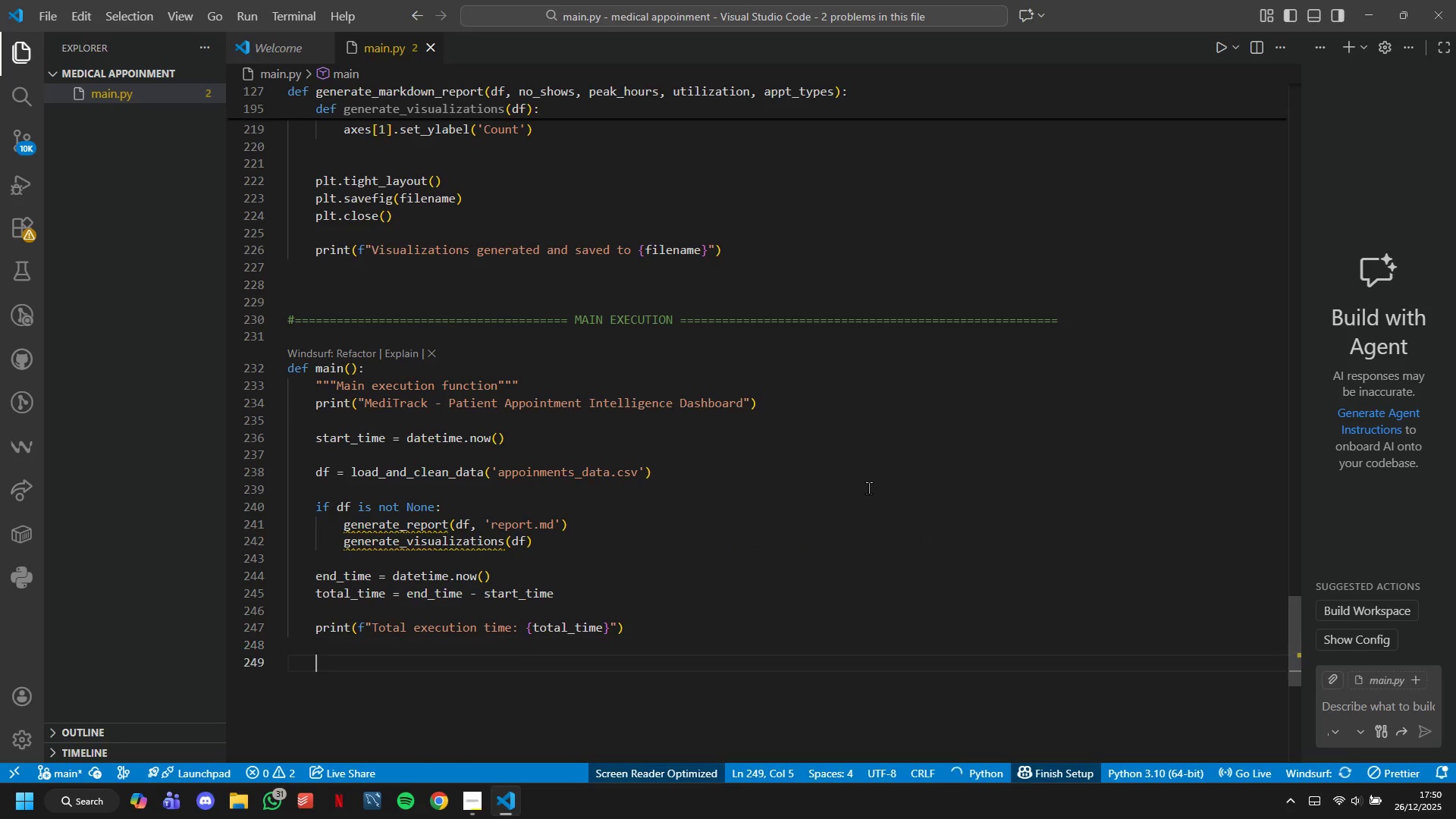 
key(Enter)
 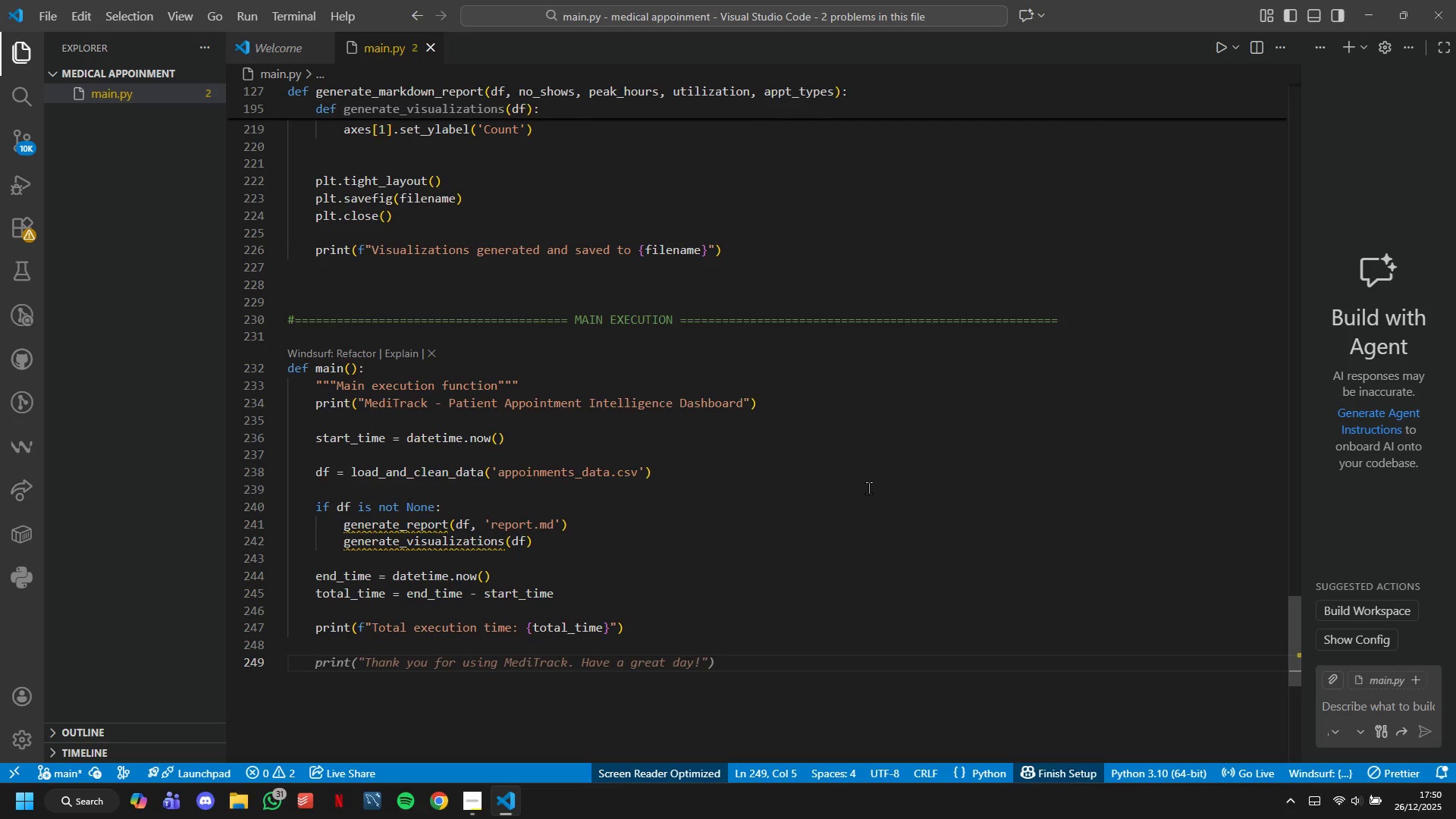 
wait(5.75)
 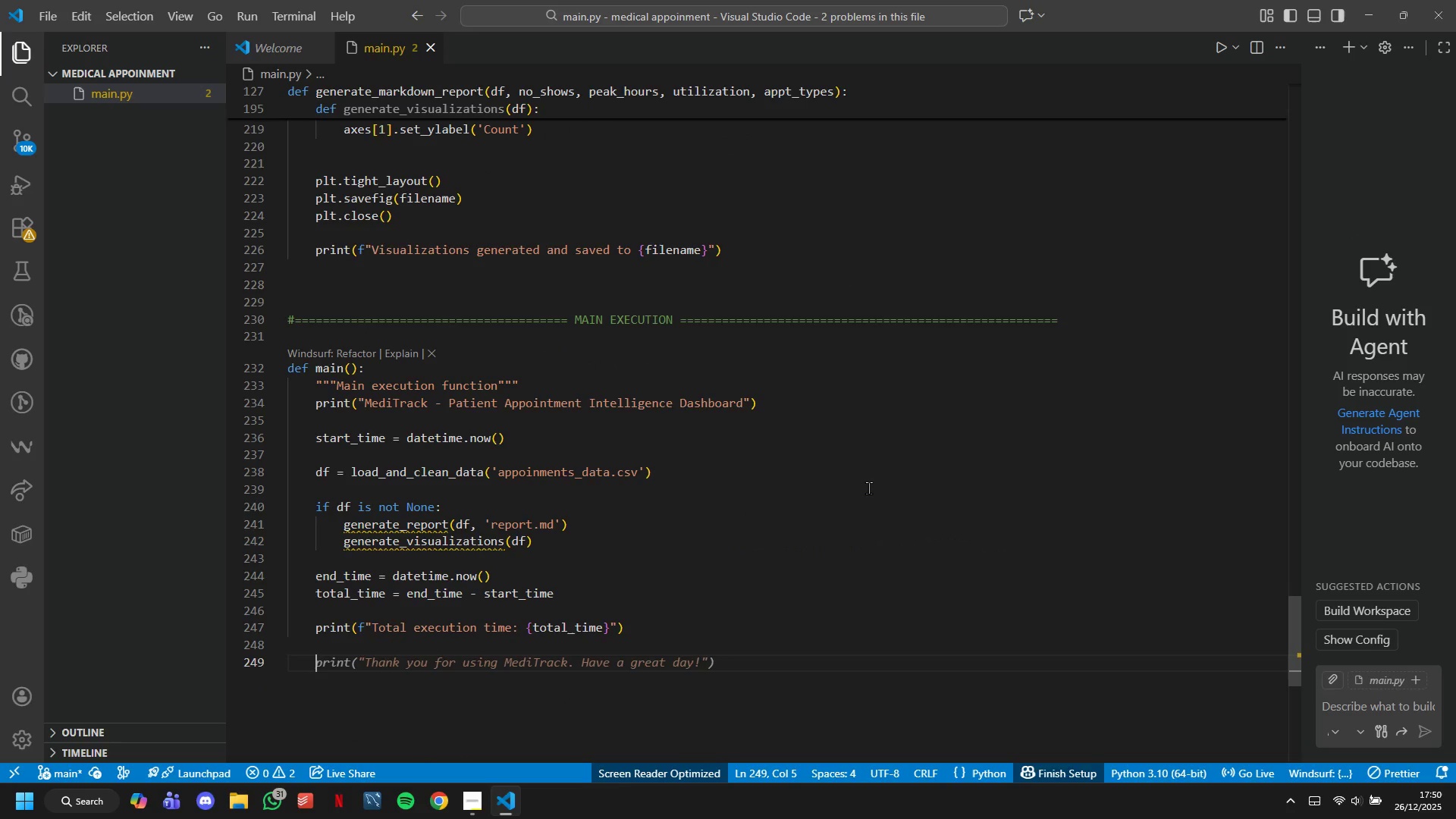 
hold_key(key=ArrowUp, duration=0.7)
 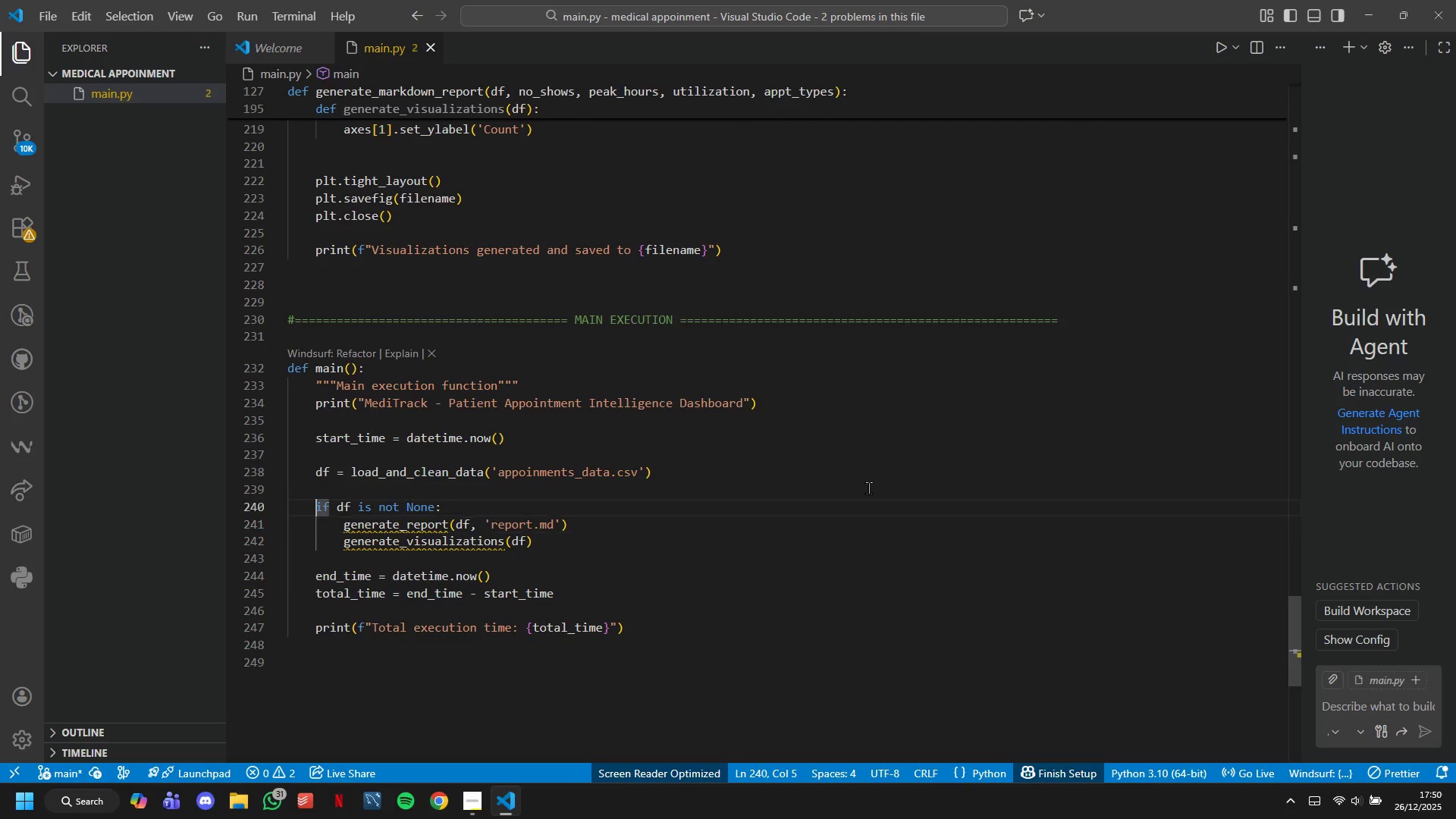 
key(ArrowUp)
 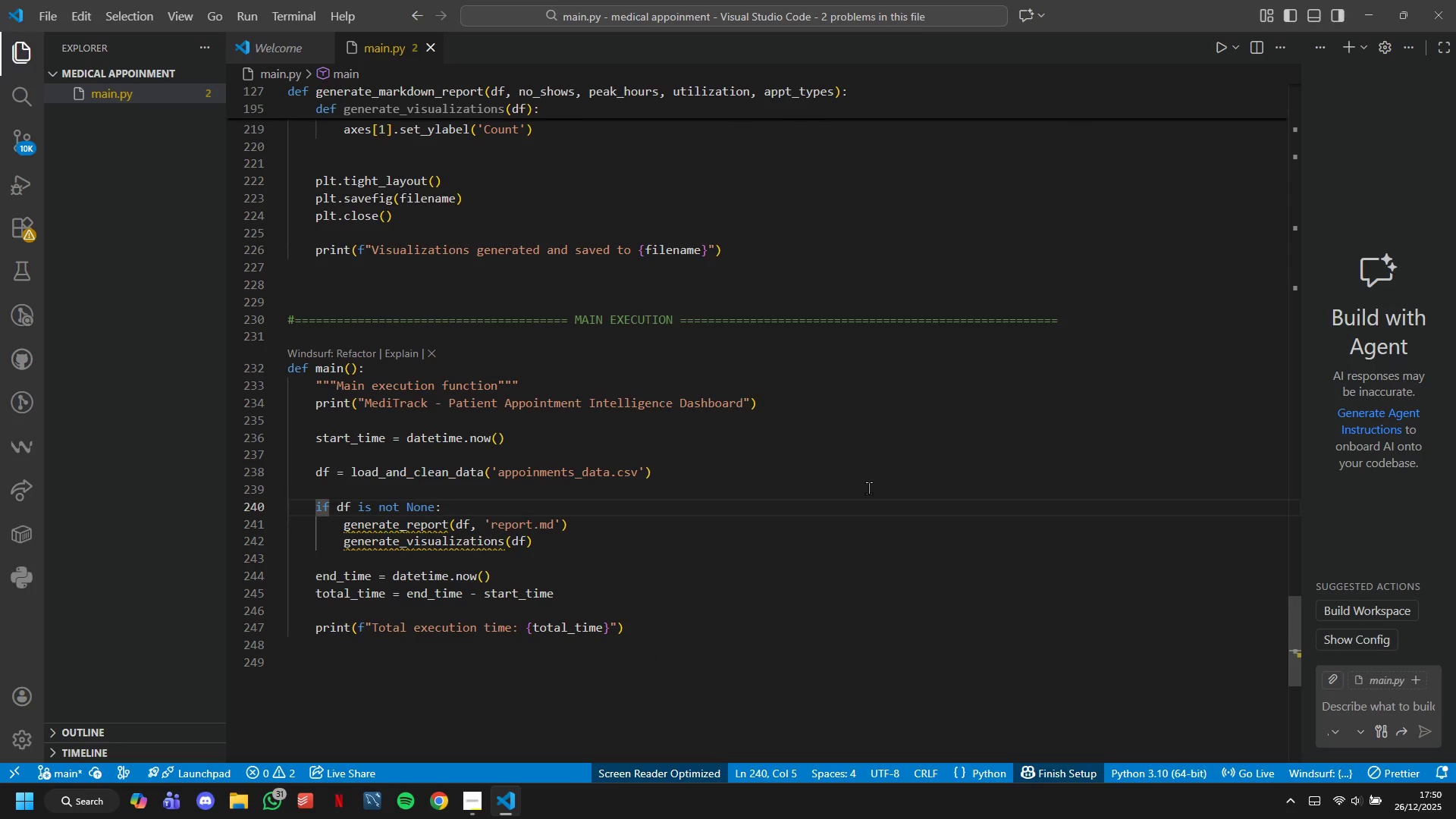 
hold_key(key=ArrowRight, duration=0.83)
 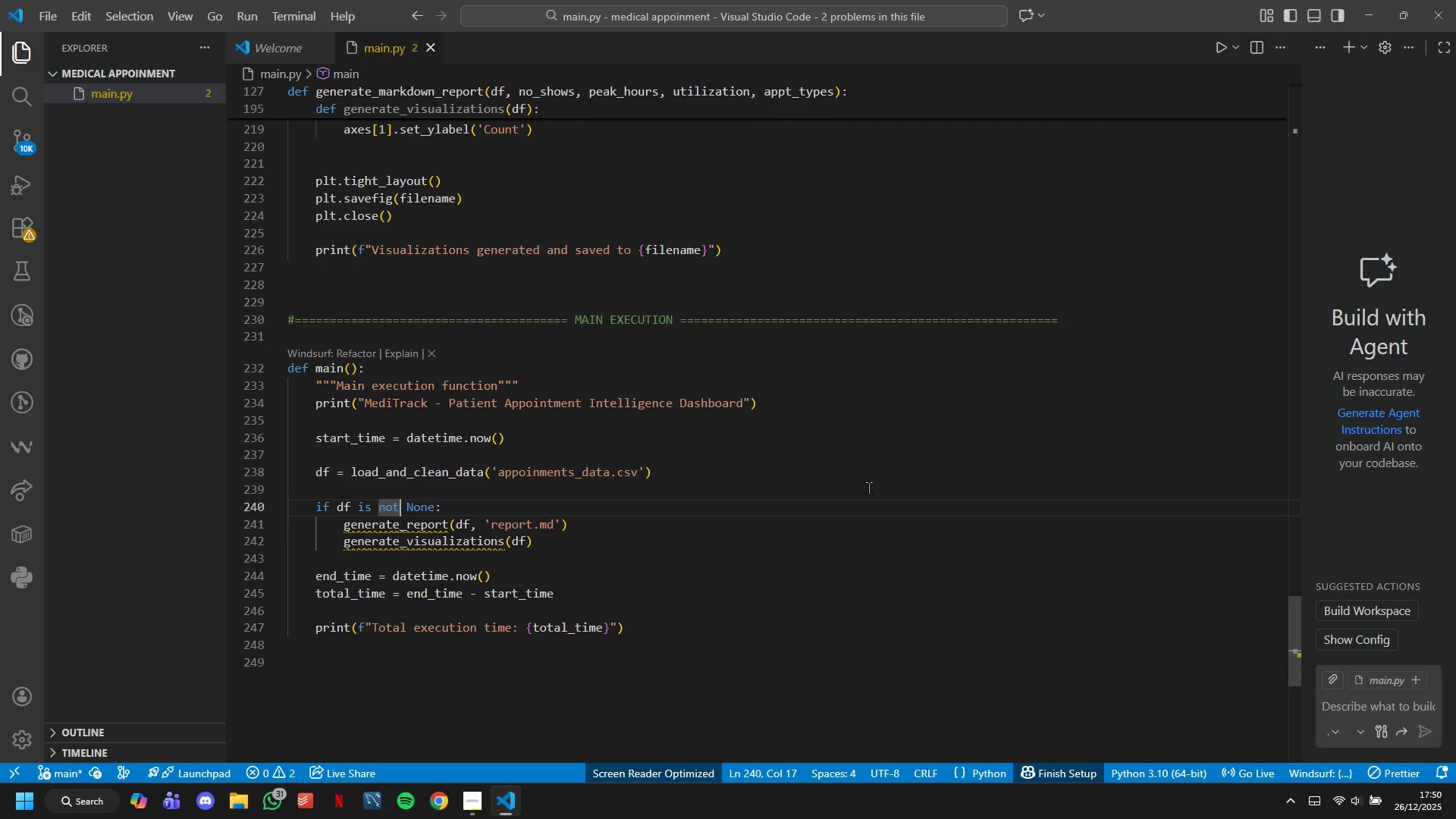 
key(ArrowDown)
 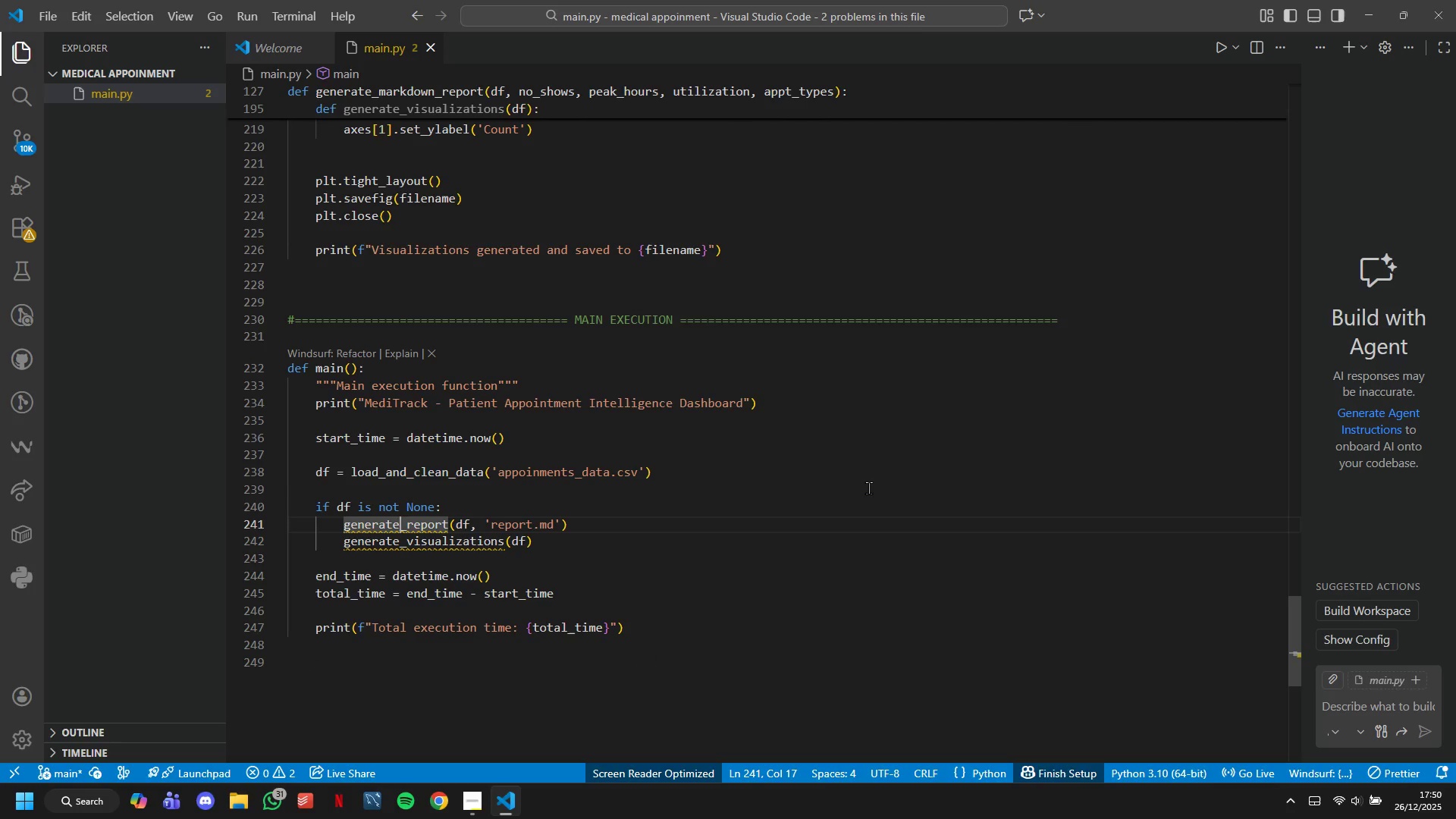 
key(ArrowRight)
 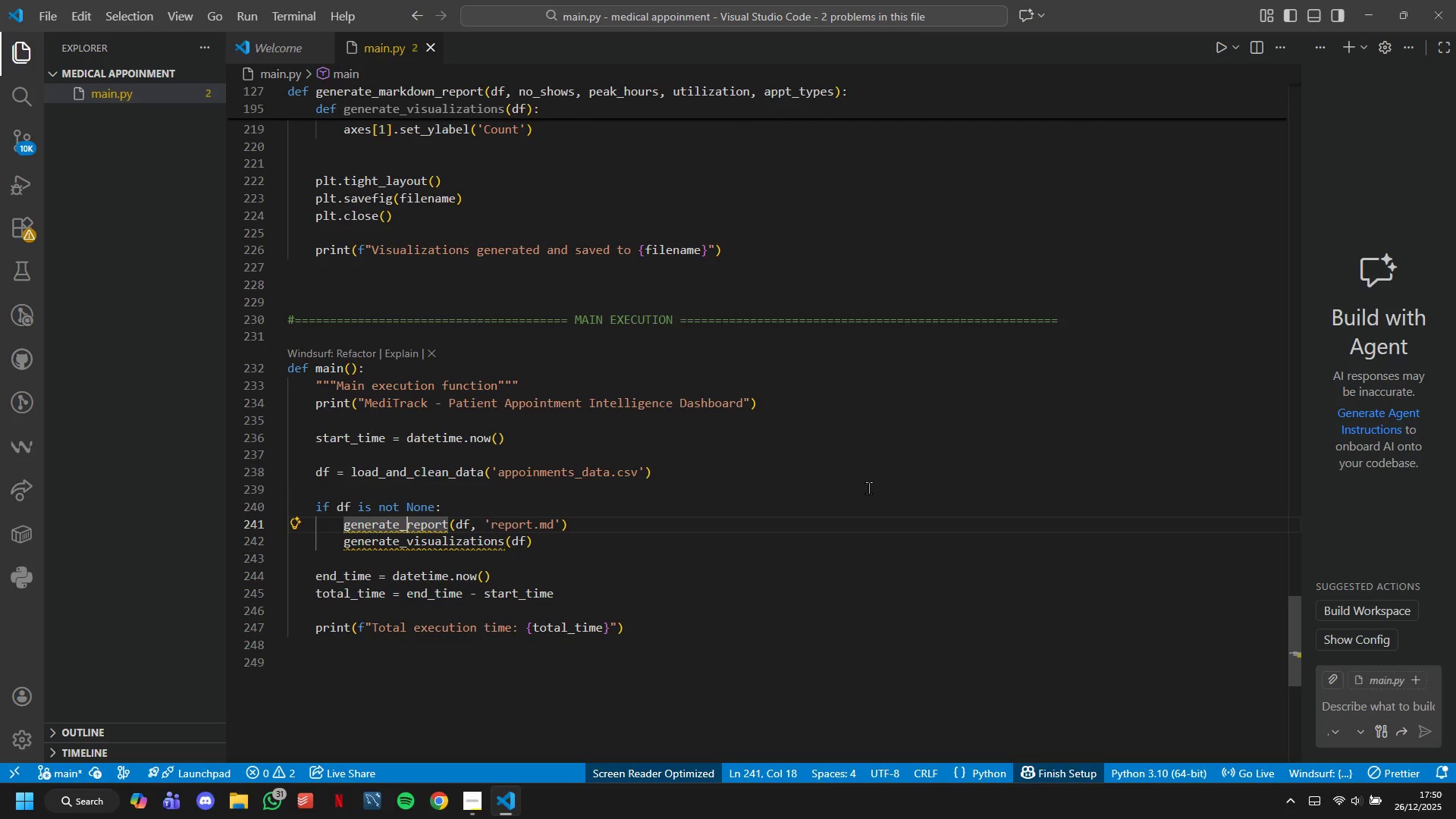 
type(markdown__)
 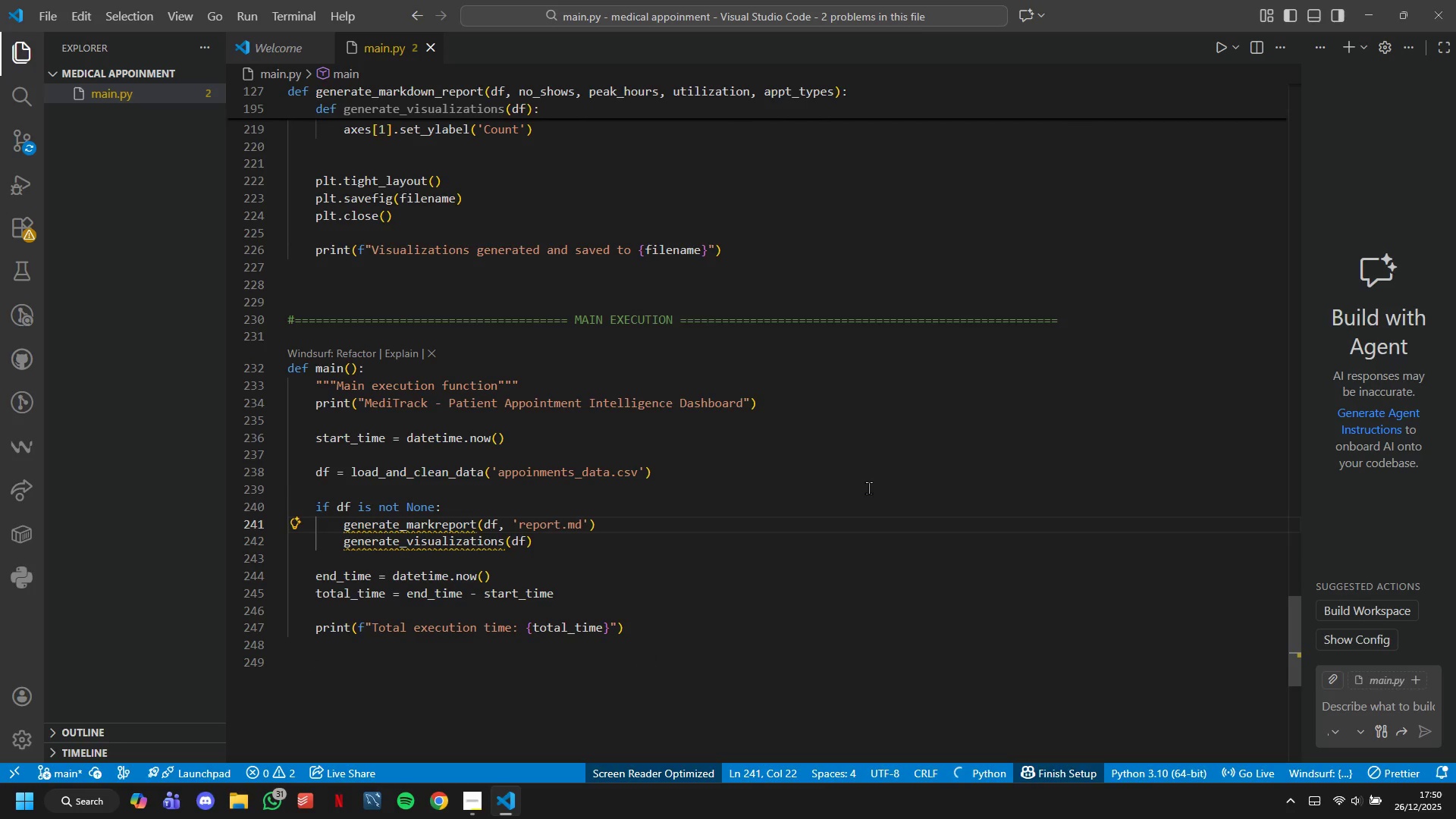 
 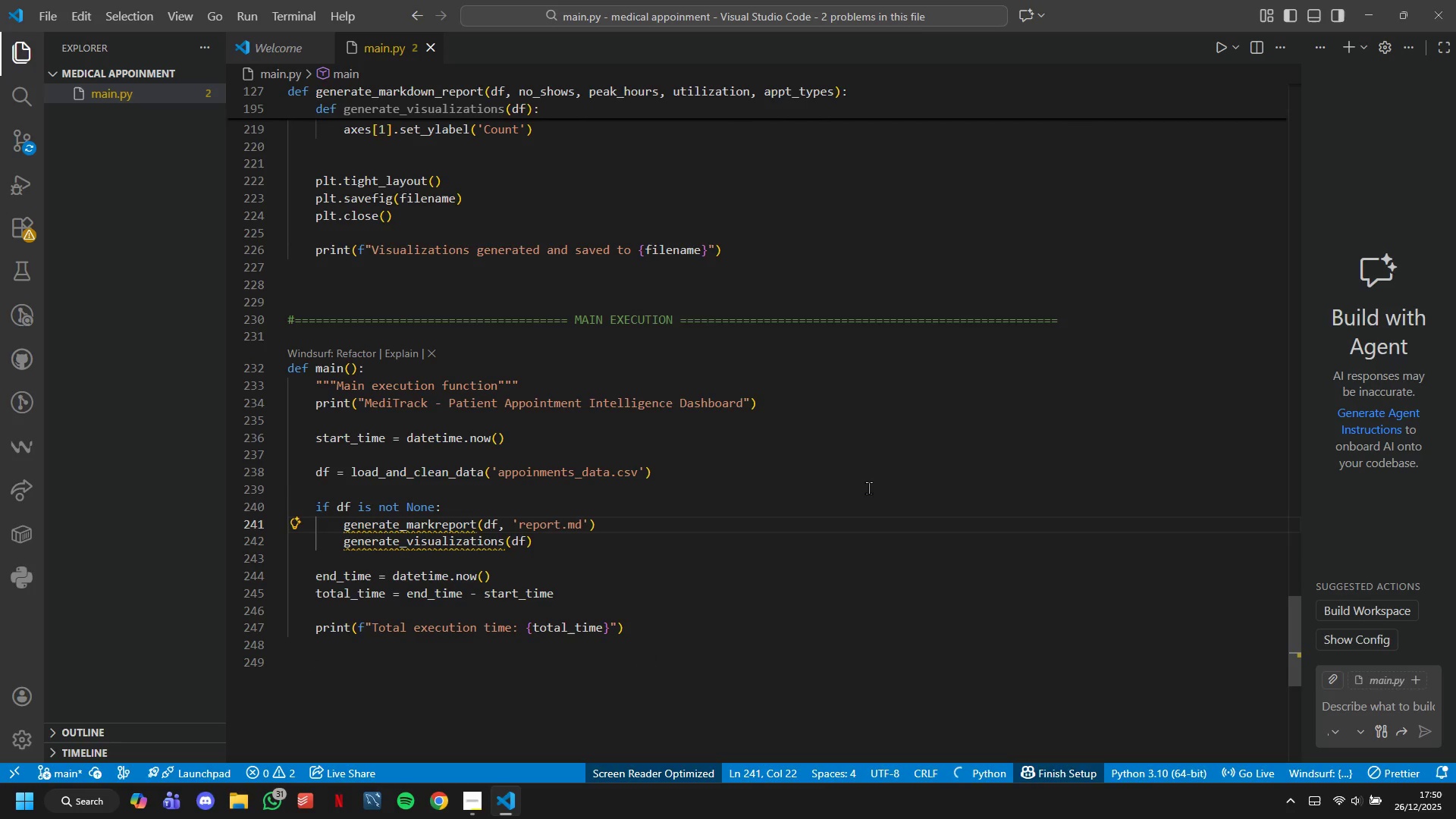 
hold_key(key=ArrowDown, duration=0.81)
 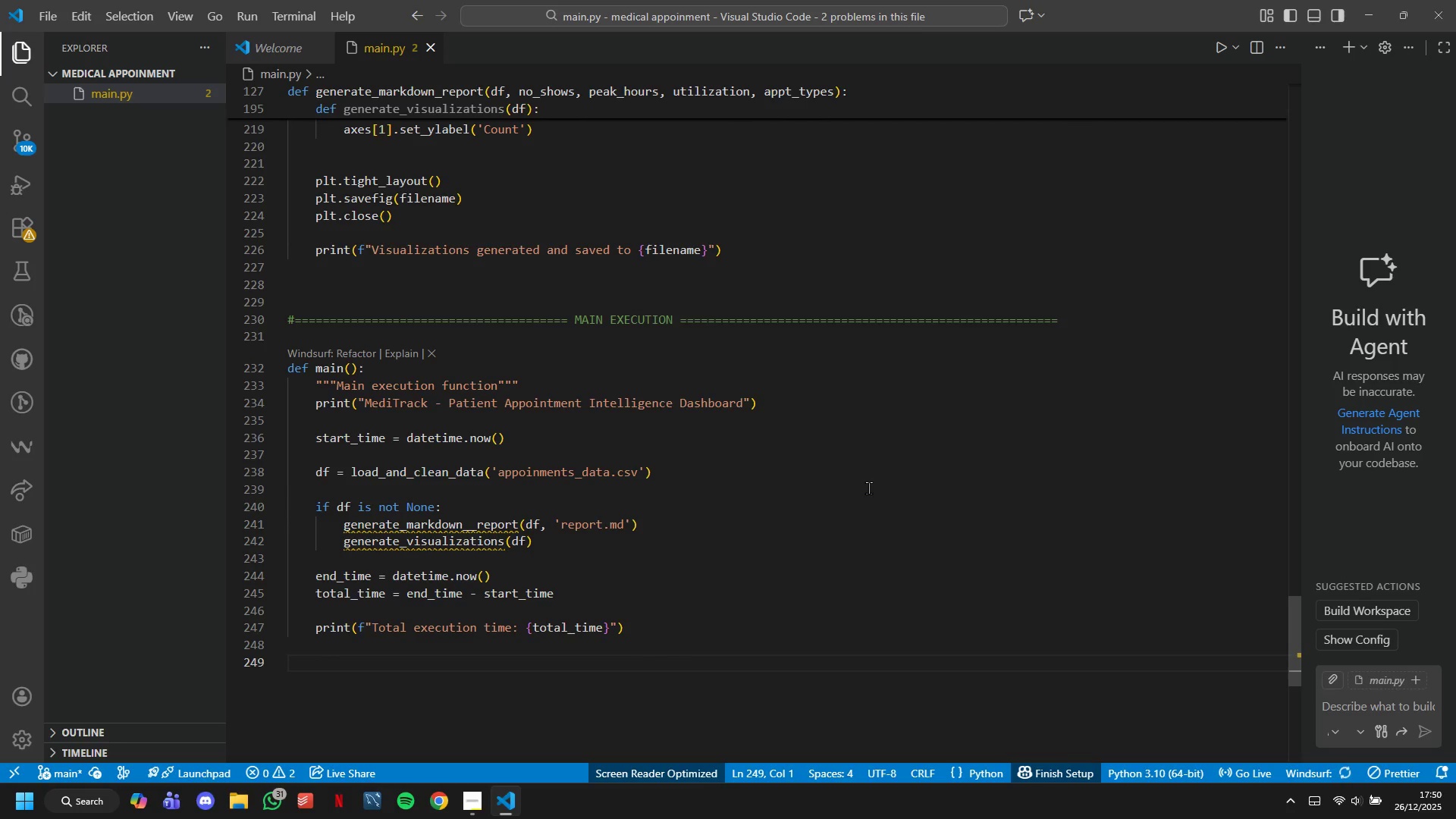 
type(if -_name)
key(Tab)
key(Tab)
 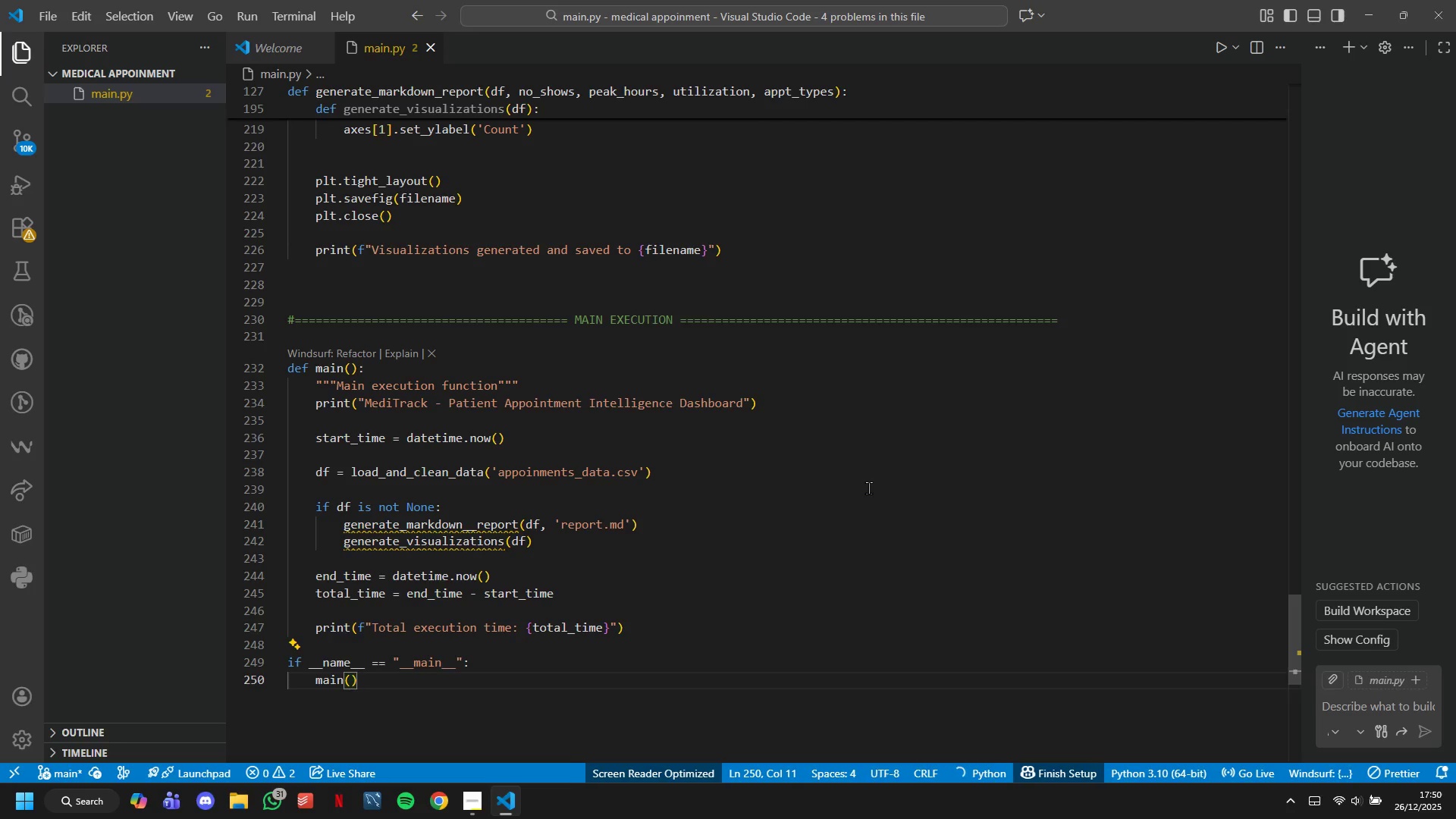 
left_click([187, 102])
 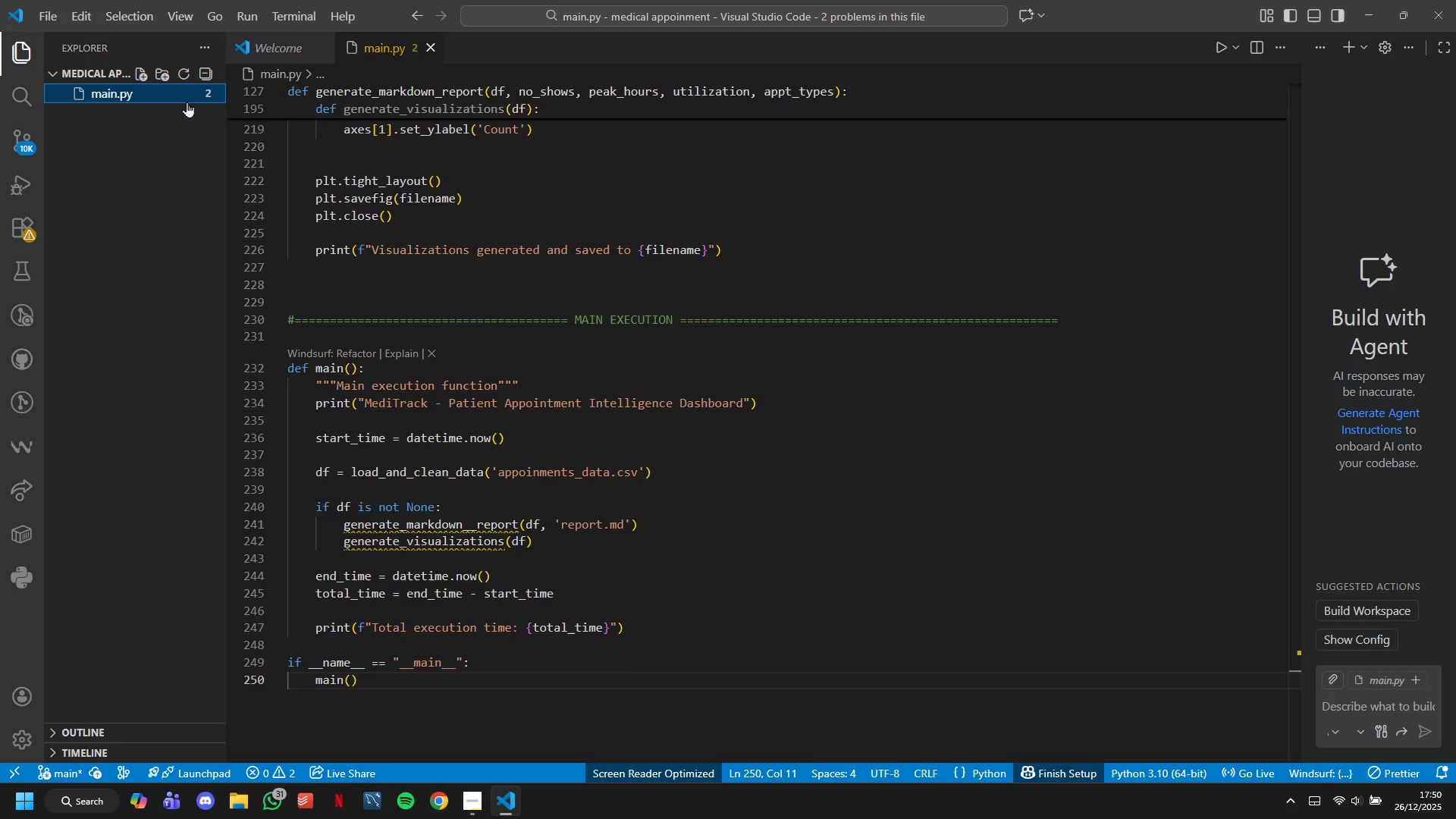 
key(Control+Backquote)
 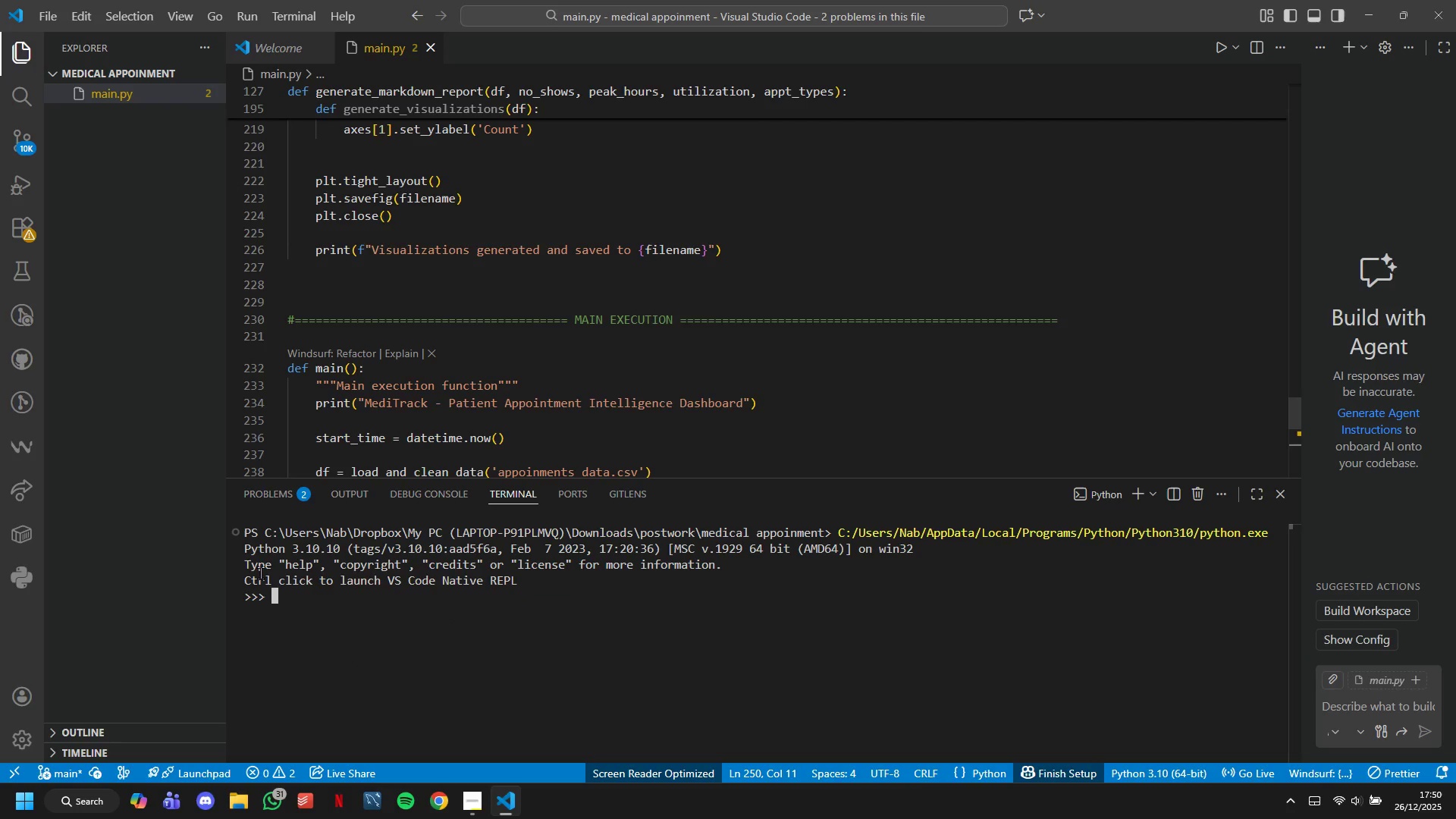 
left_click([271, 481])
 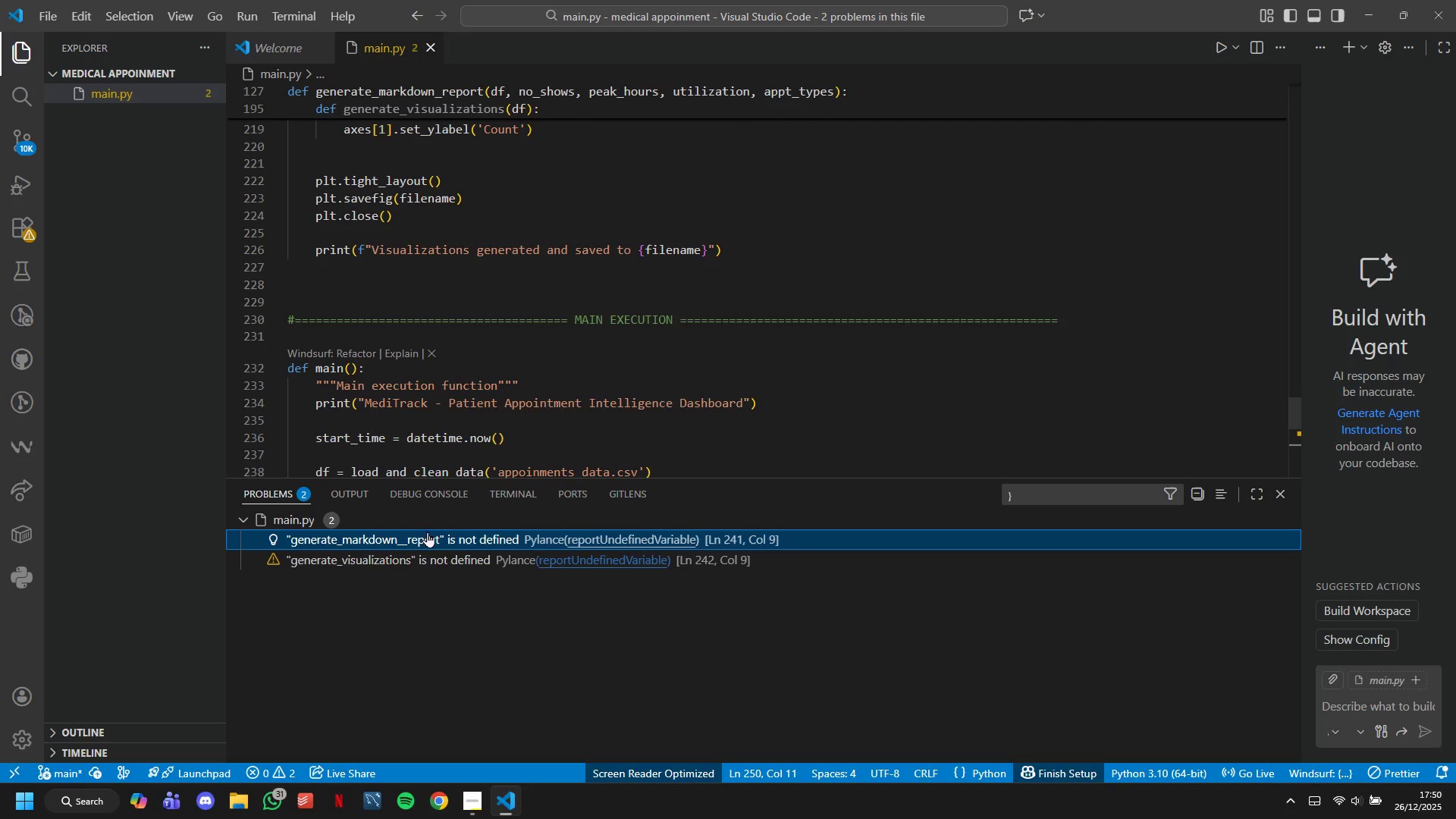 
double_click([427, 532])
 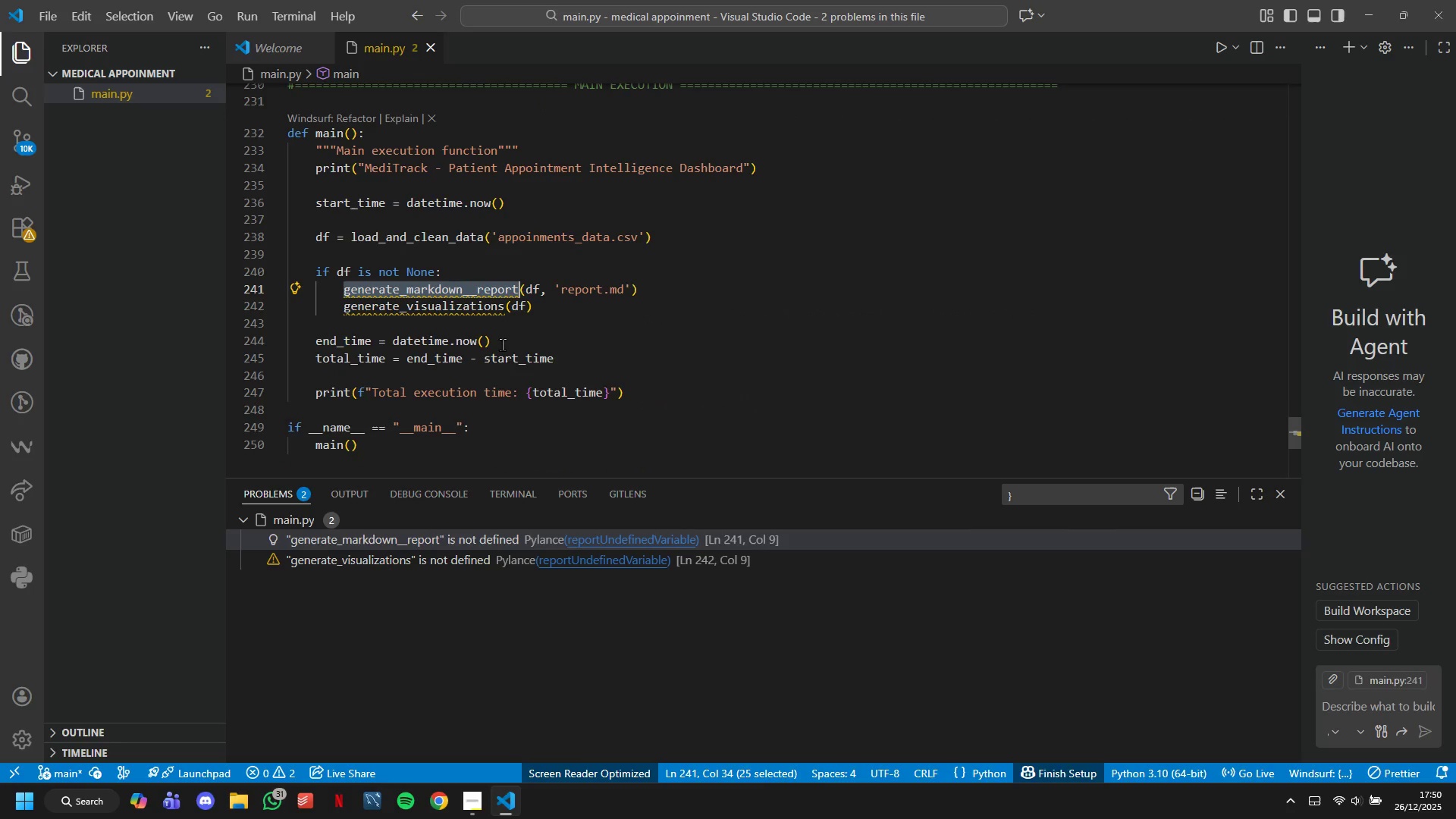 
left_click([473, 286])
 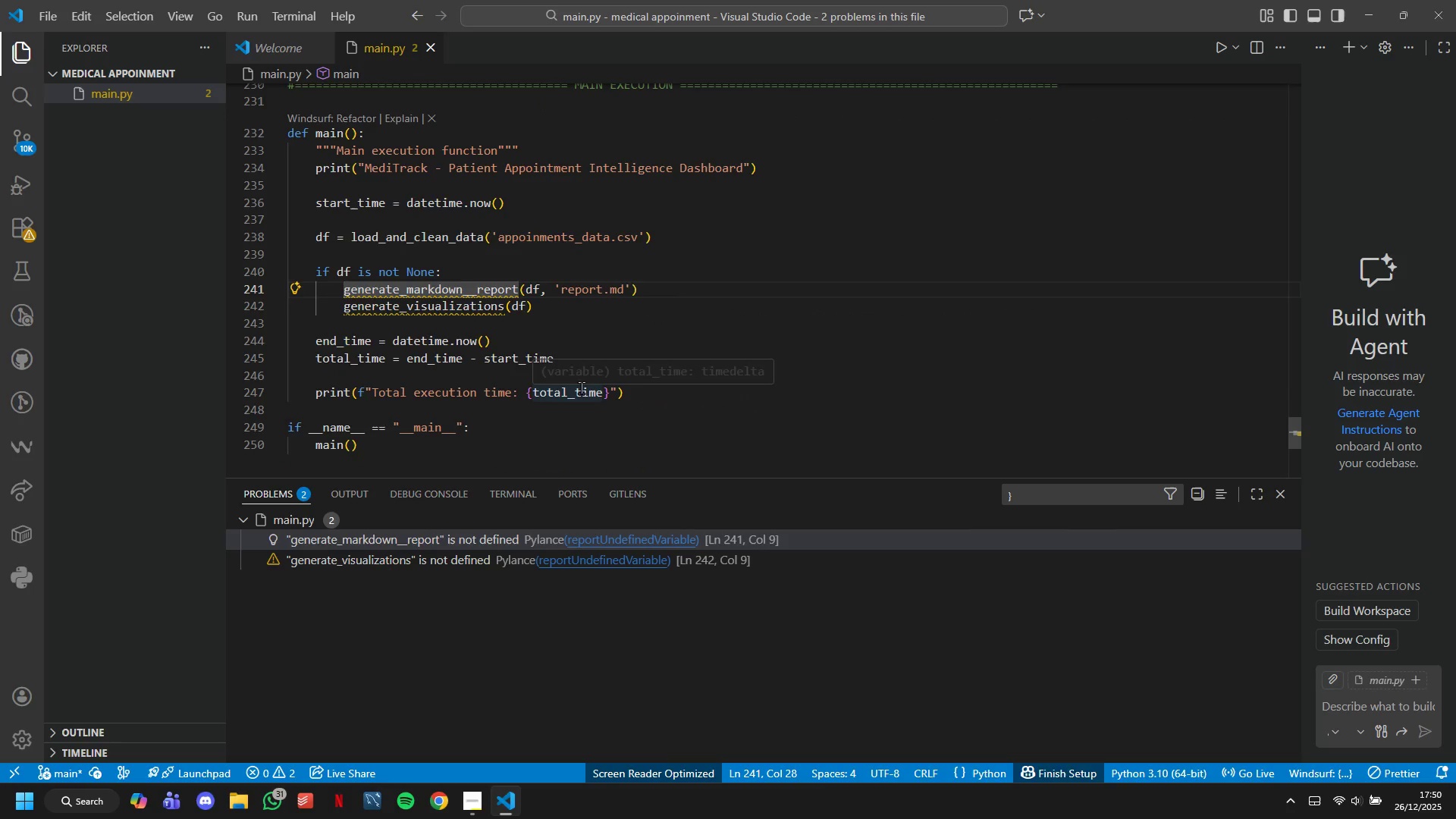 
key(Backspace)
 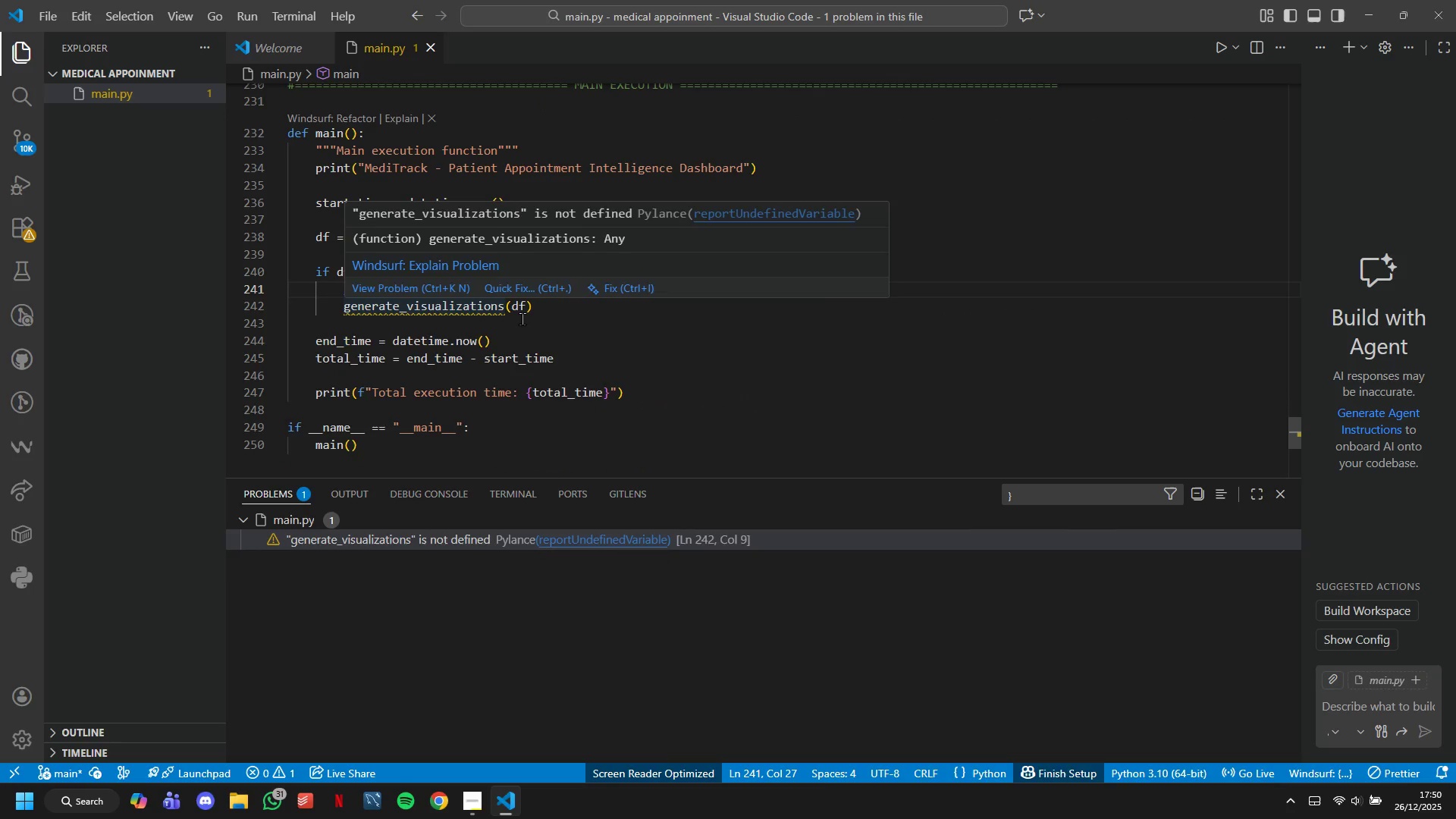 
wait(6.31)
 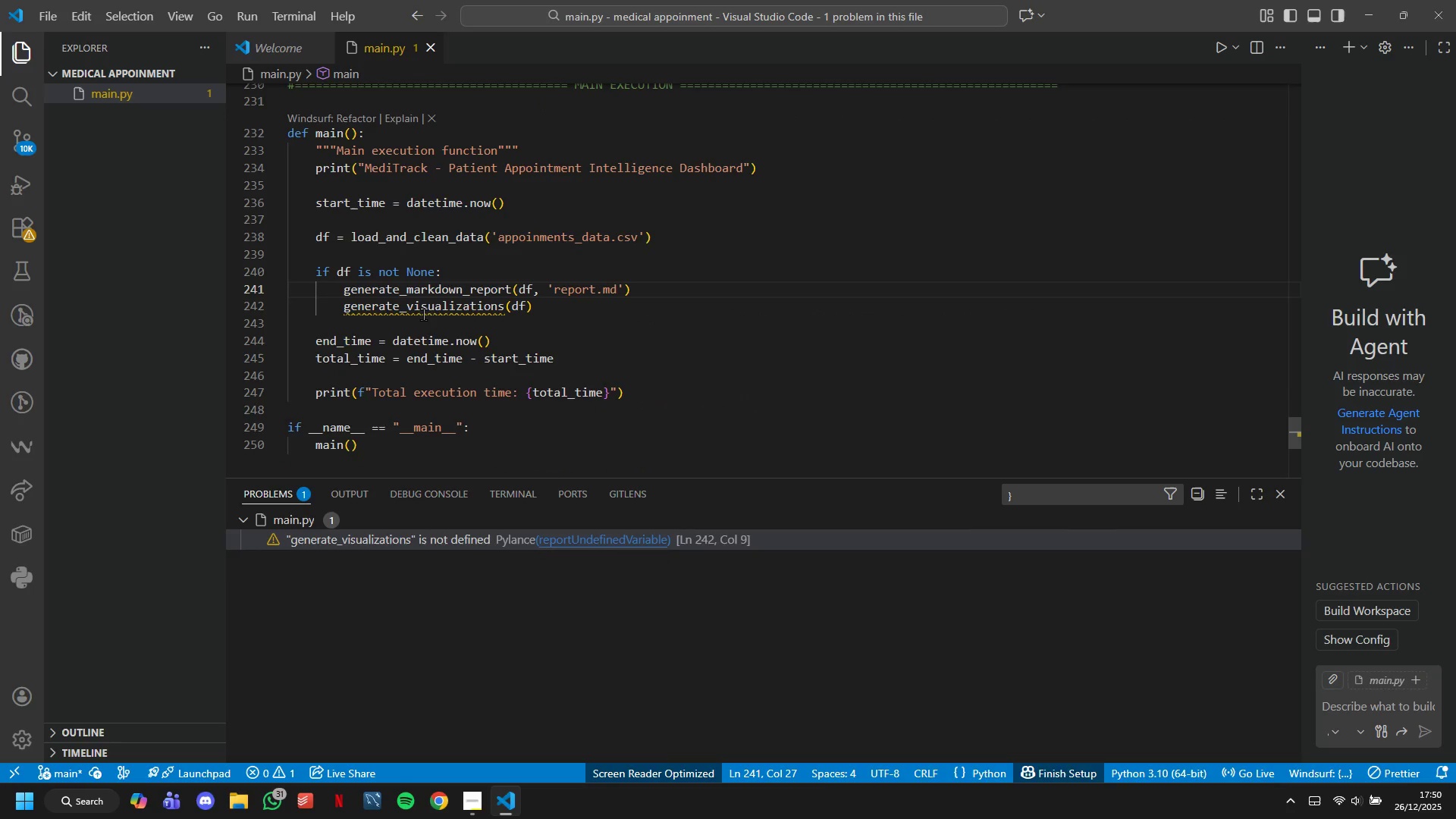 
scroll: coordinate [534, 388], scroll_direction: up, amount: 21.0
 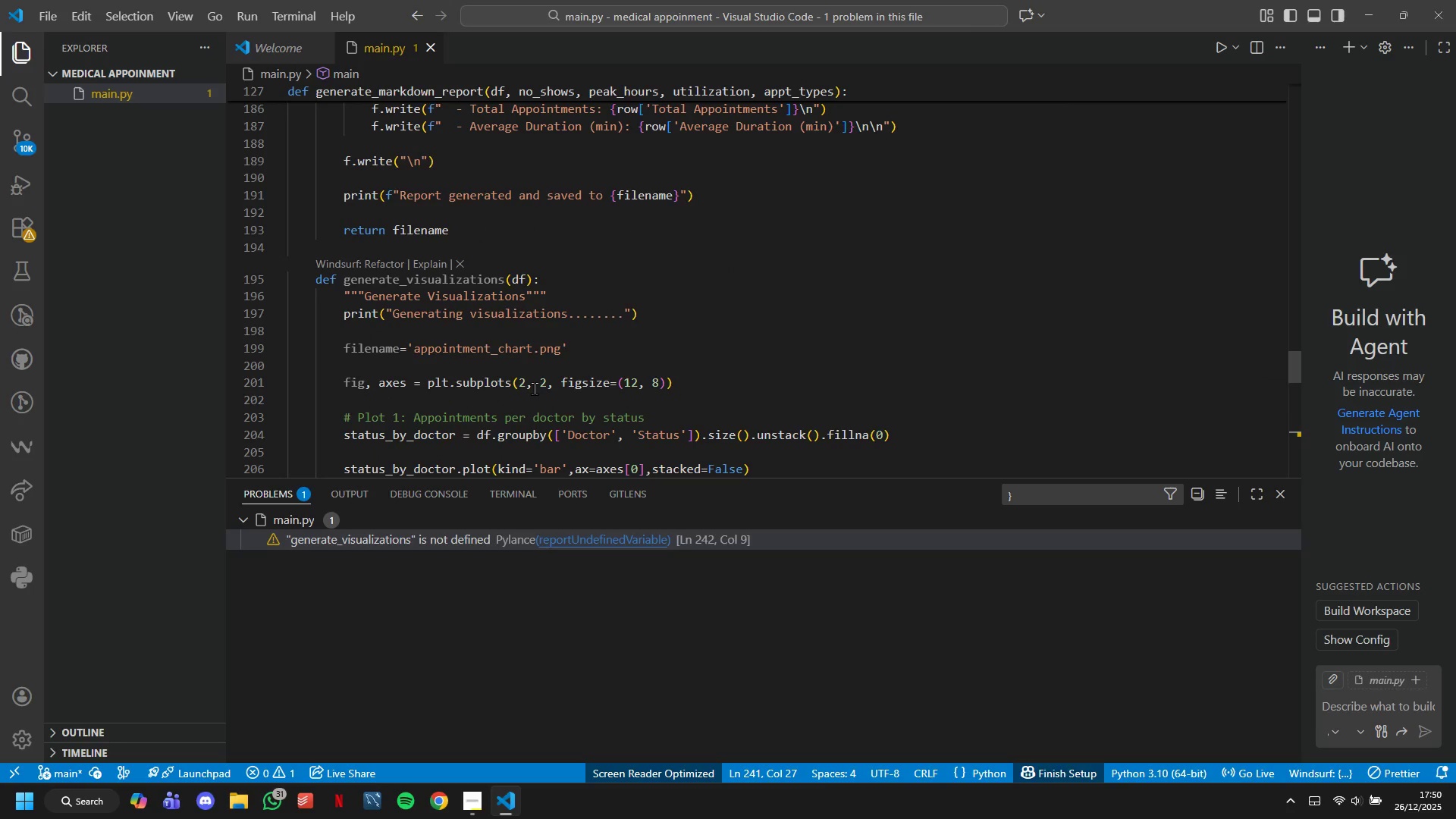 
scroll: coordinate [534, 388], scroll_direction: down, amount: 21.0
 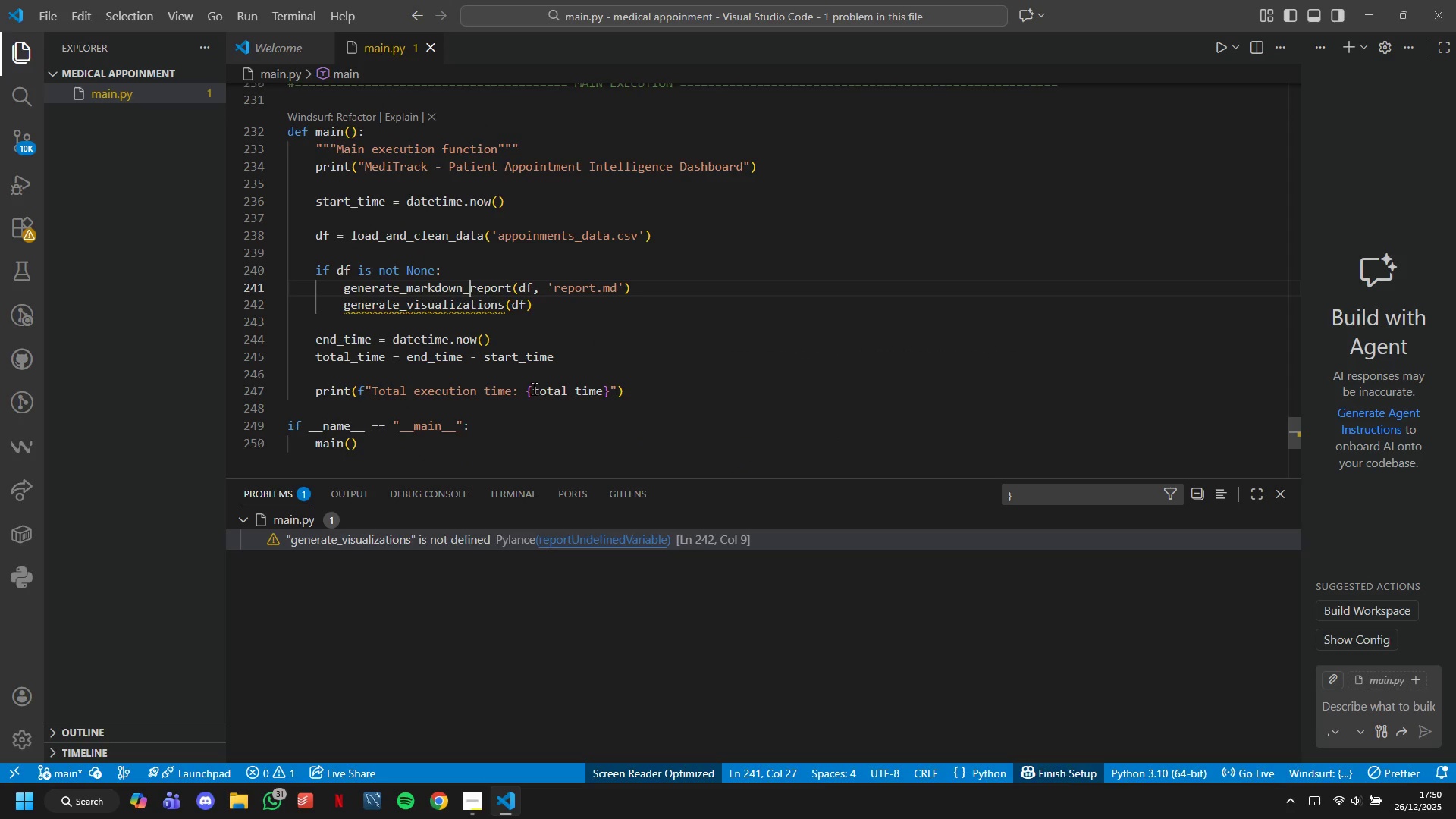 
scroll: coordinate [533, 386], scroll_direction: up, amount: 19.0
 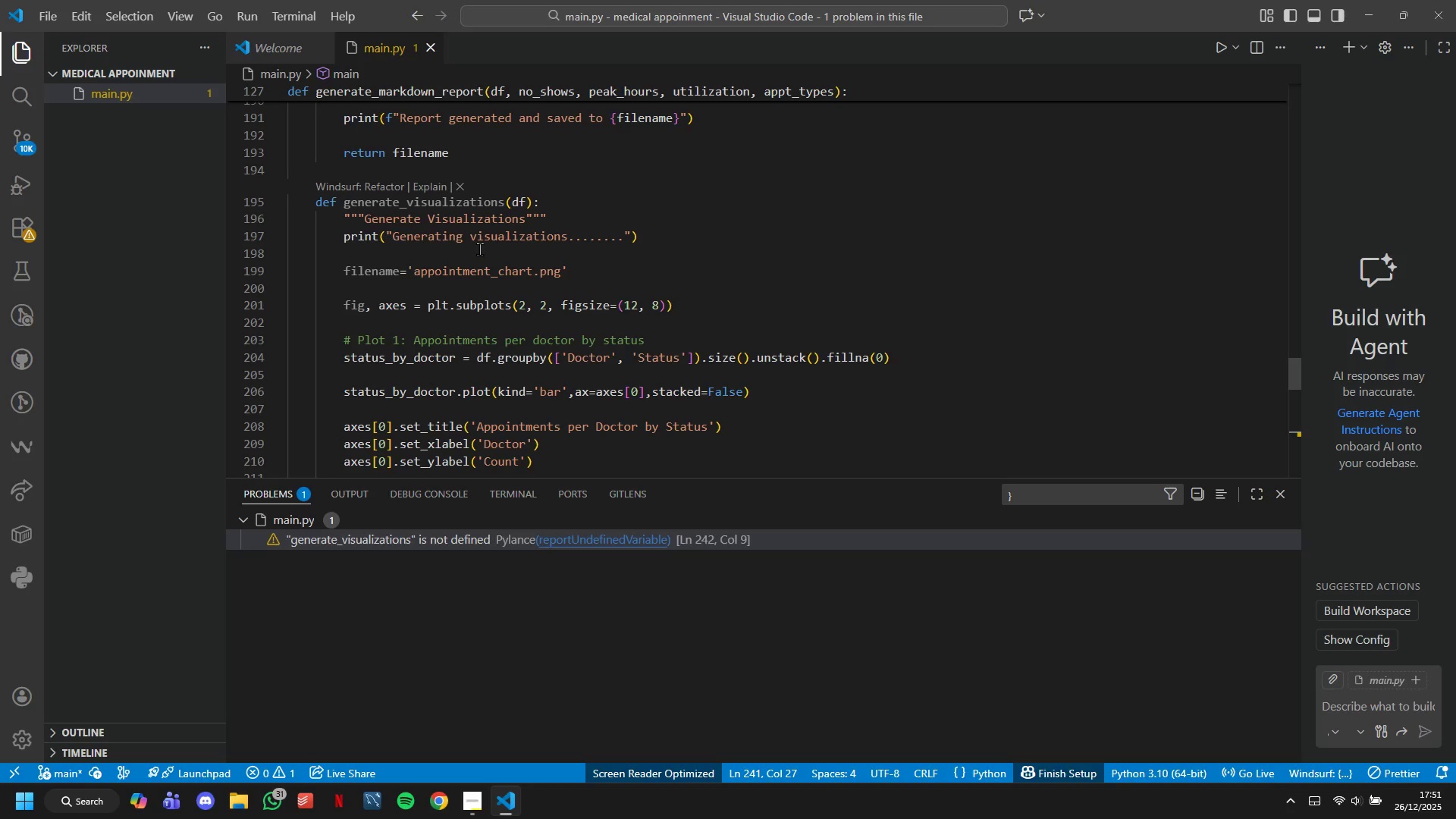 
left_click([519, 213])
 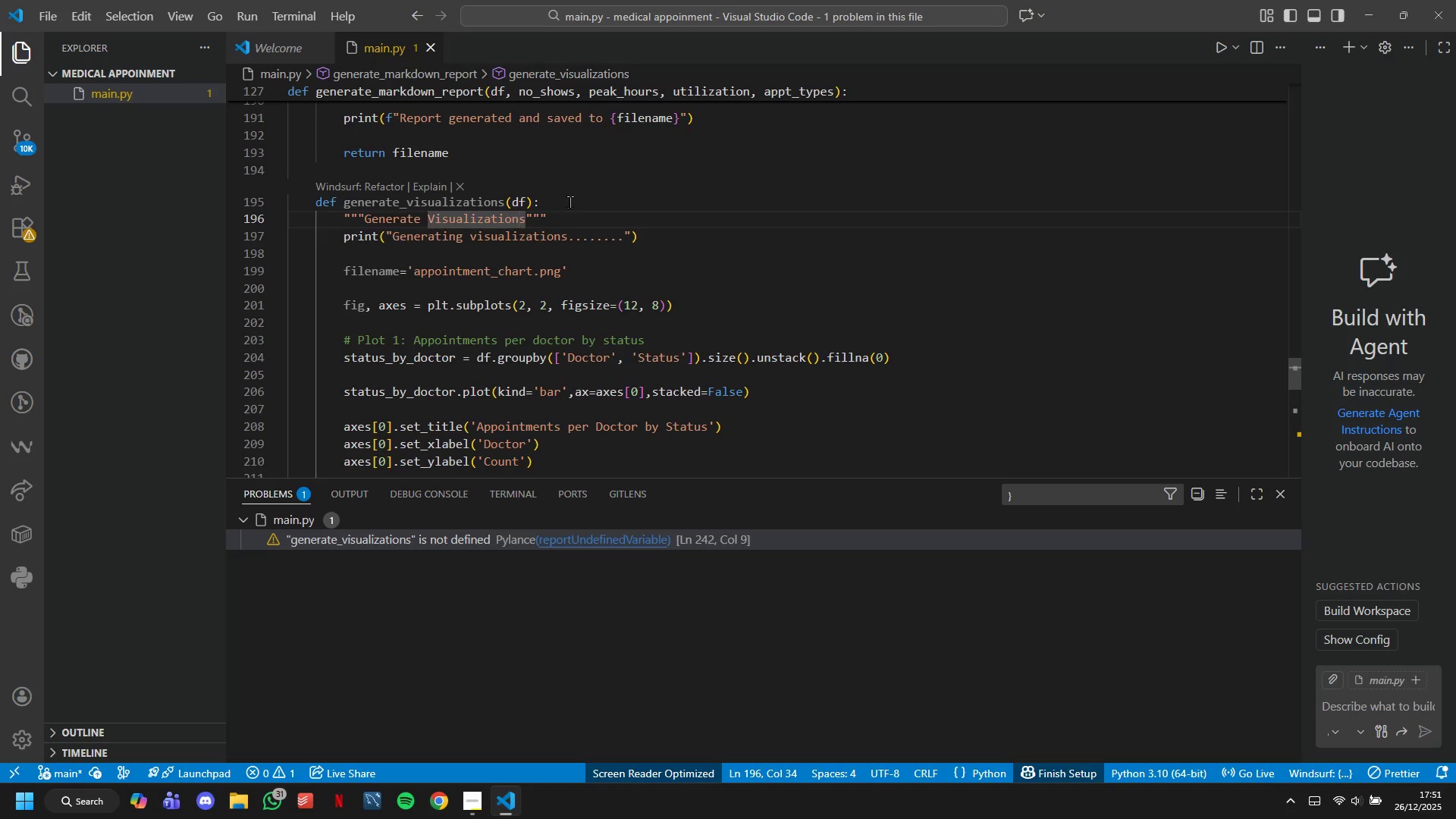 
left_click([570, 202])
 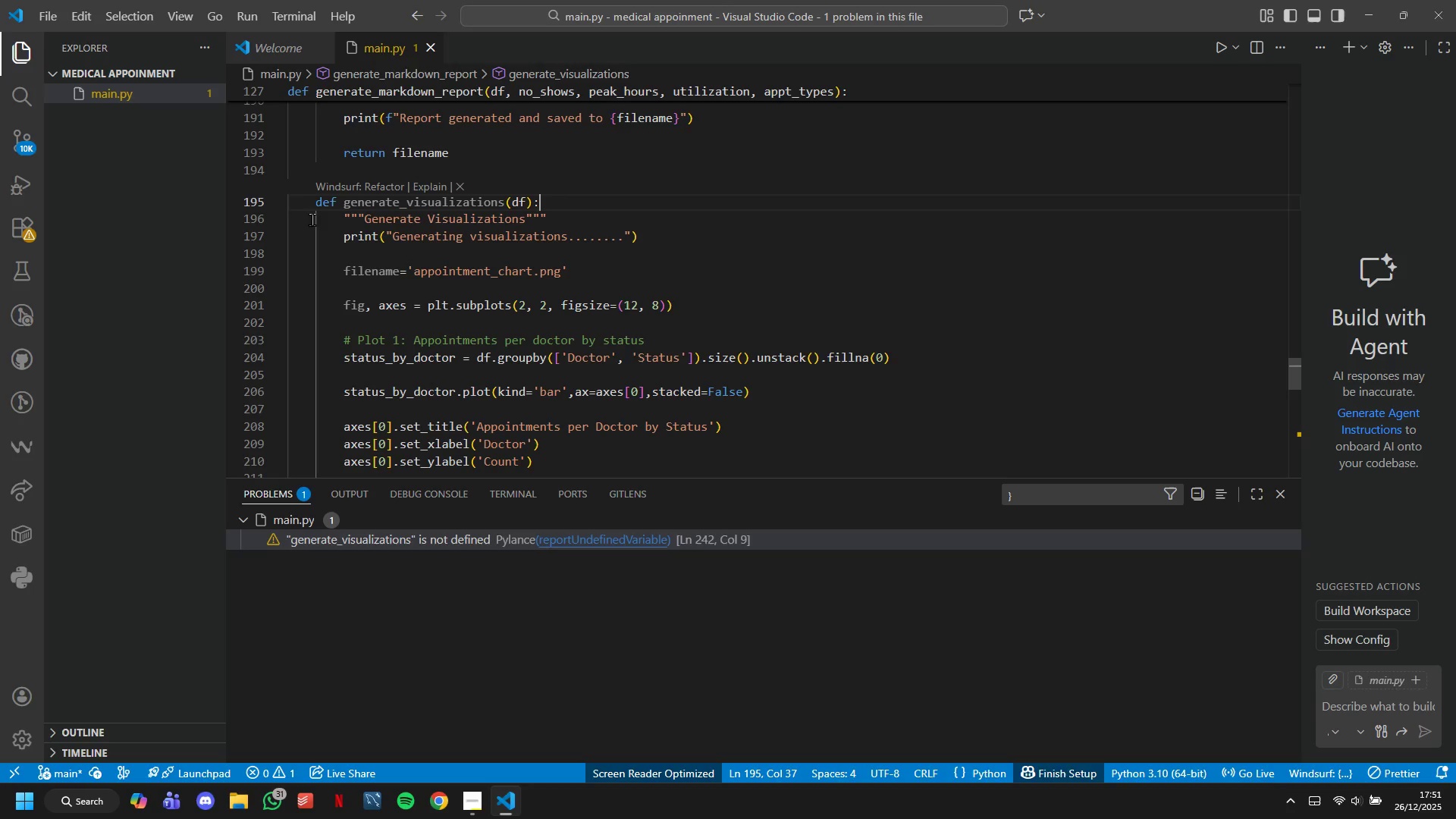 
left_click([315, 204])
 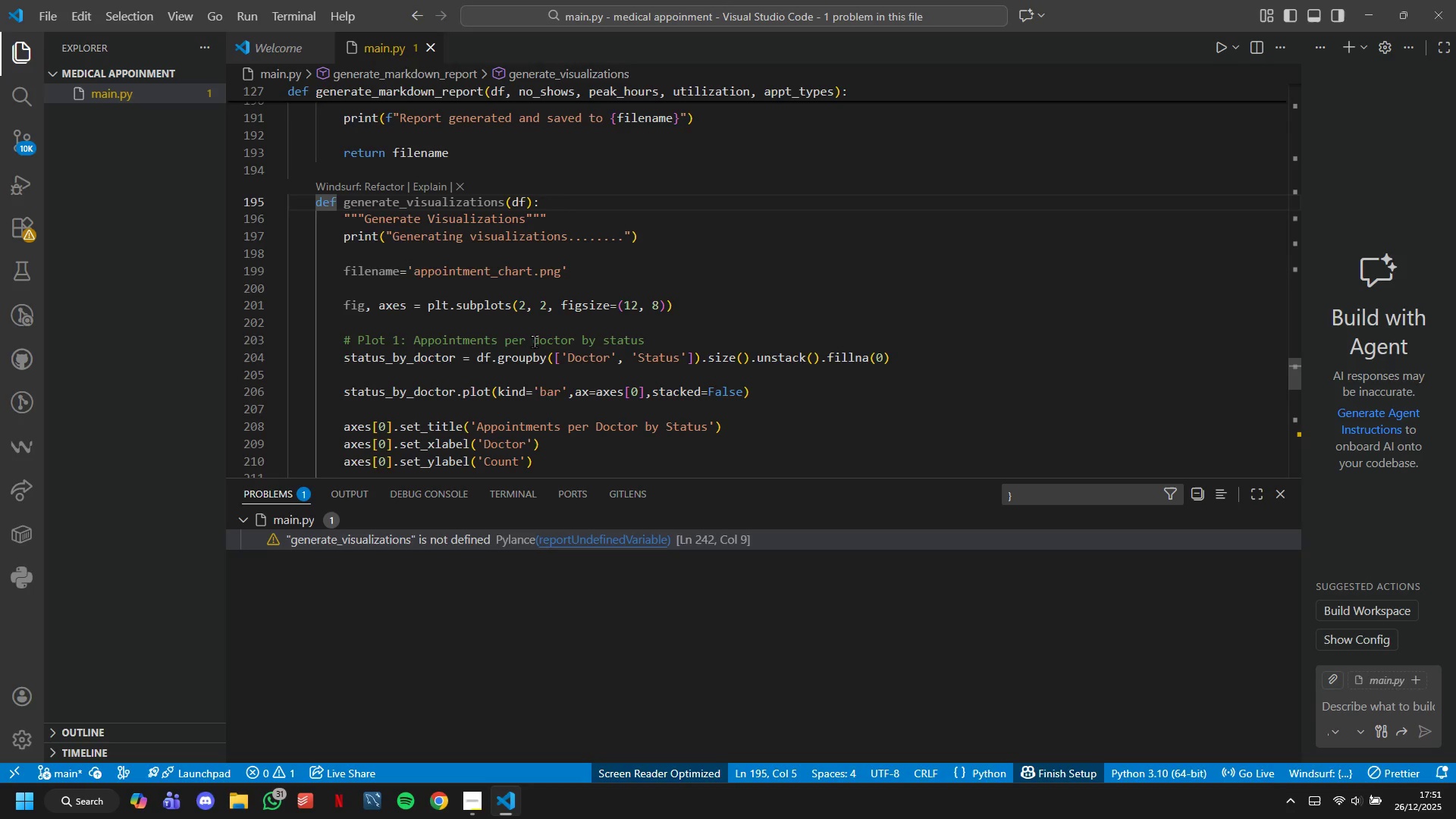 
key(Backspace)
 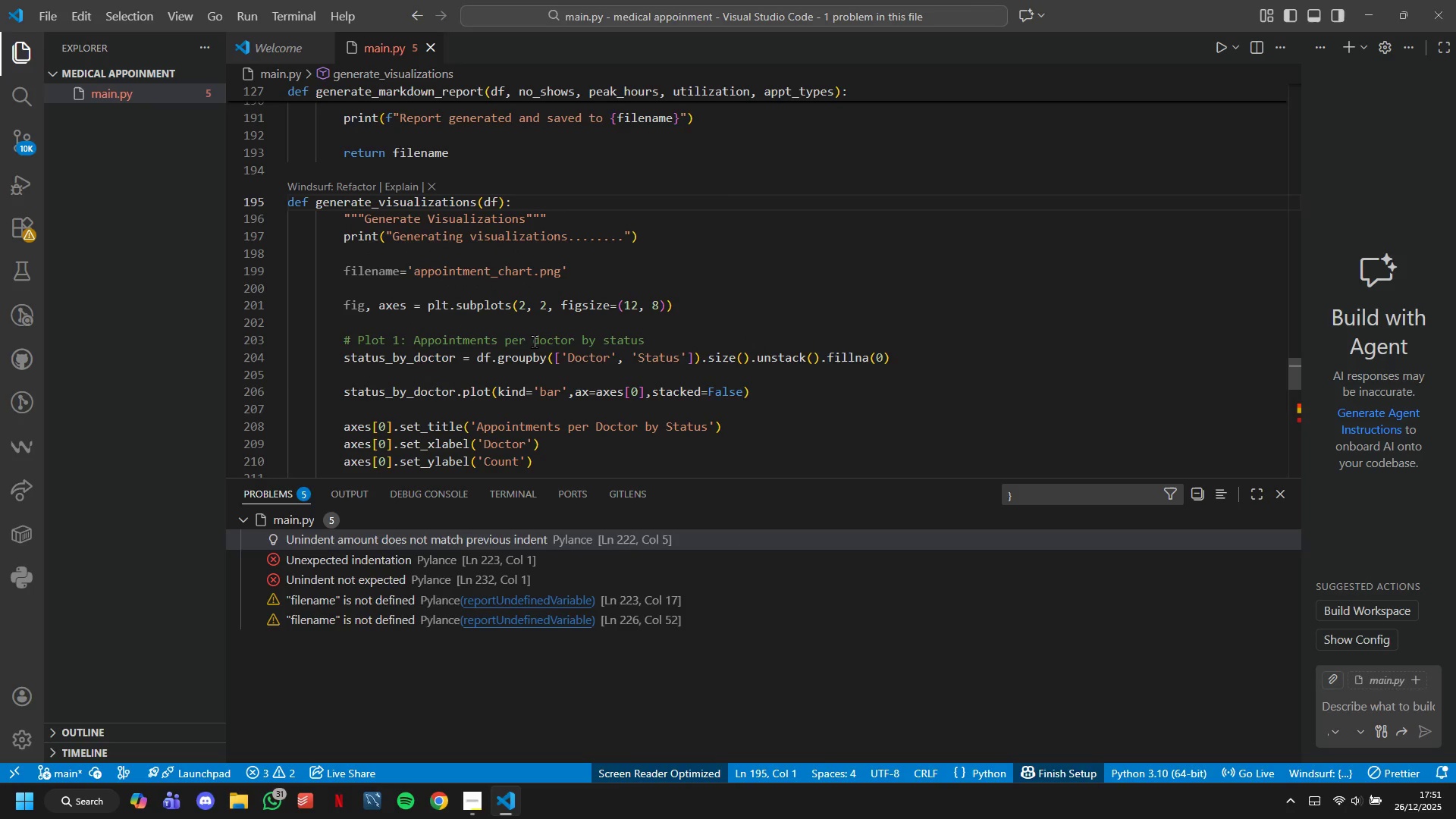 
key(ArrowDown)
 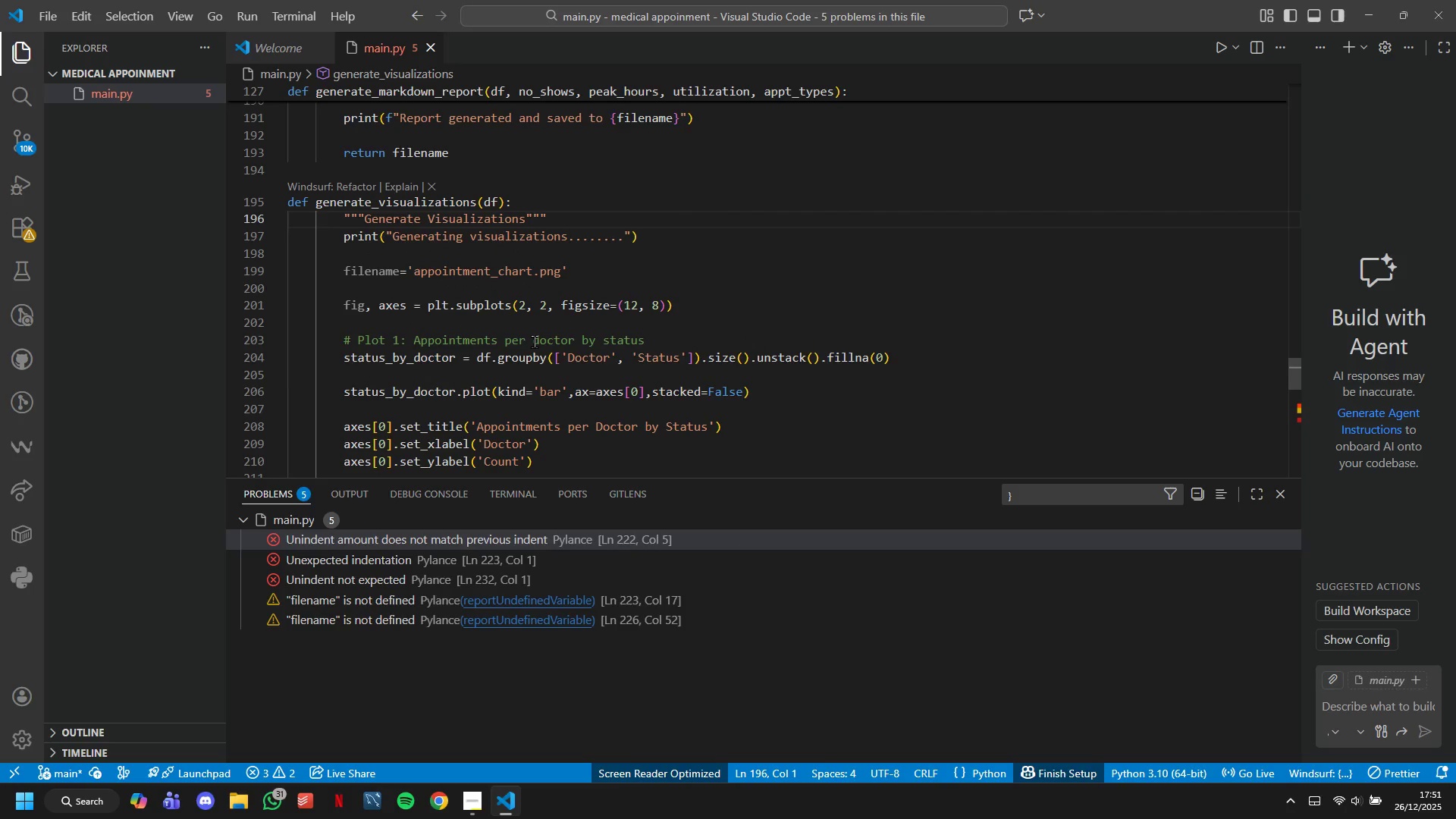 
key(ArrowRight)
 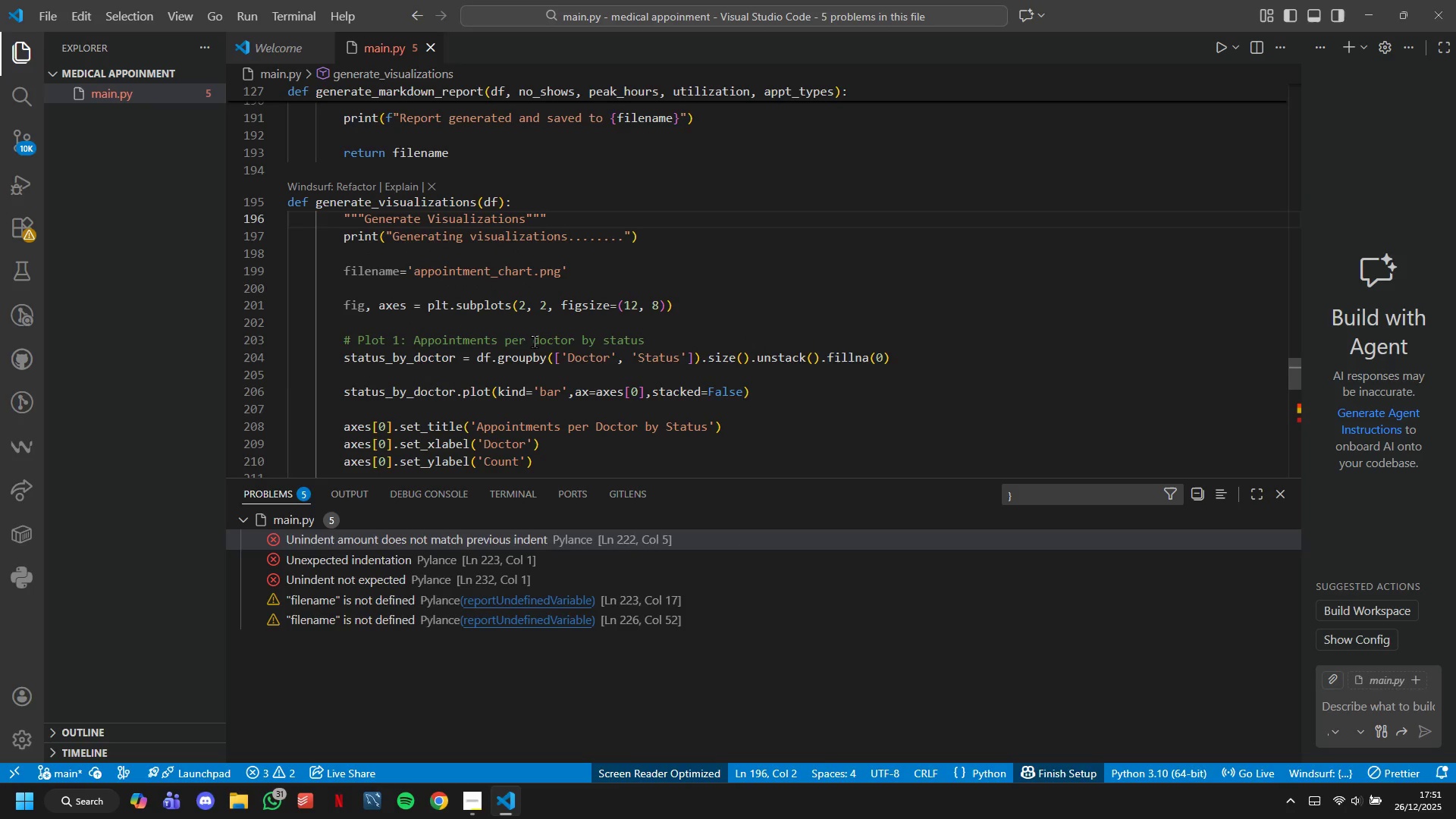 
key(ArrowRight)
 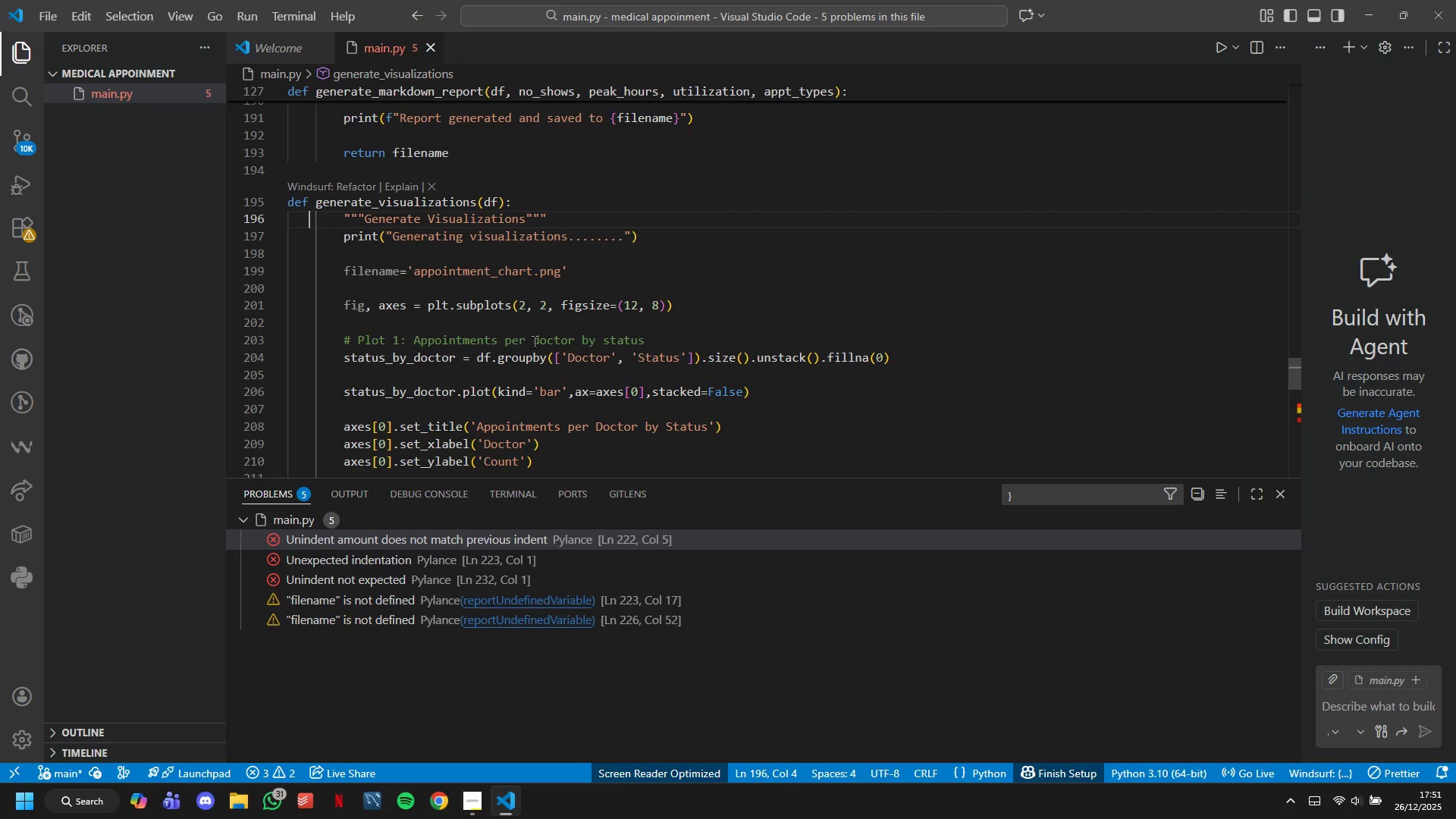 
key(ArrowRight)
 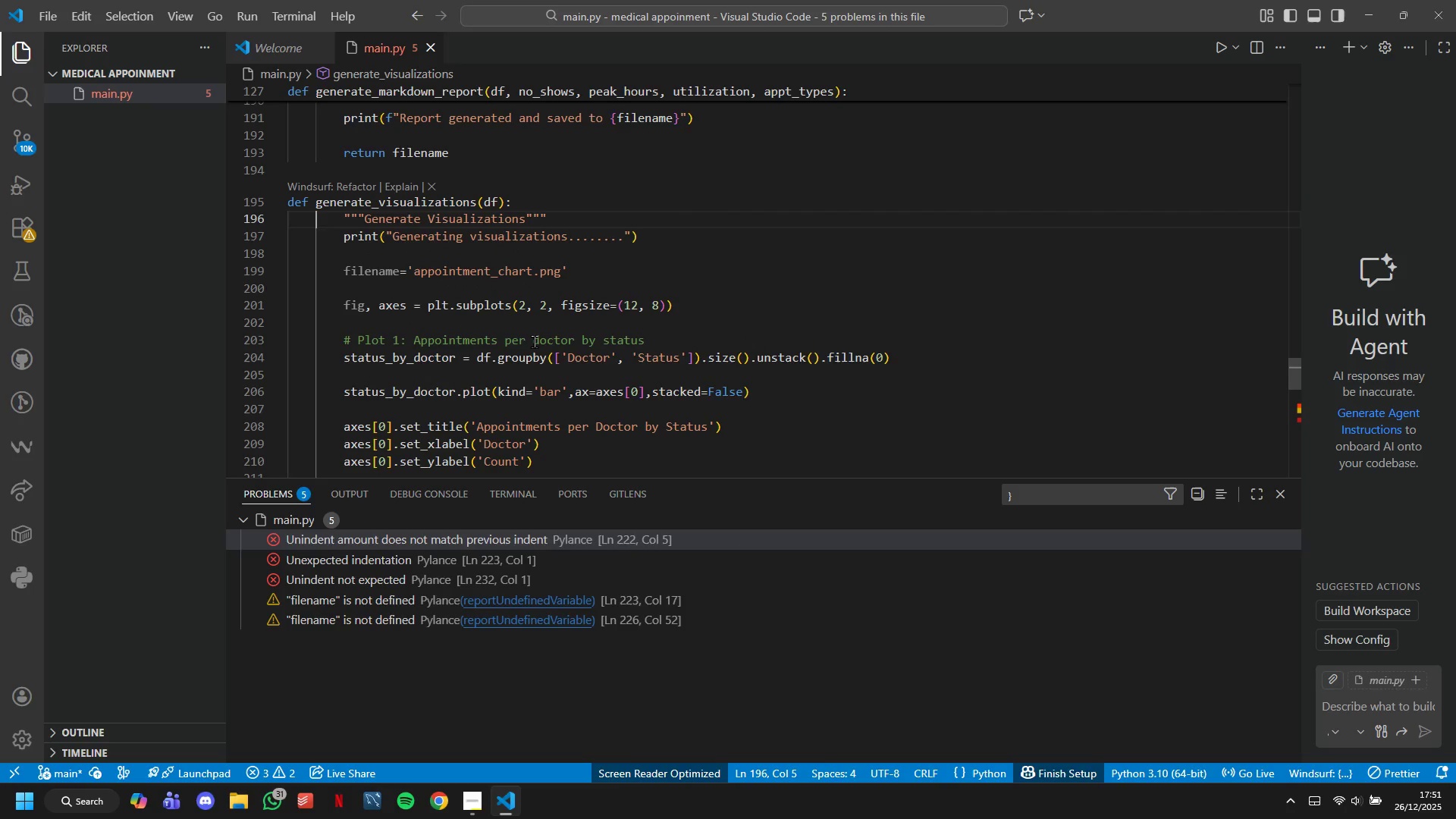 
key(ArrowRight)
 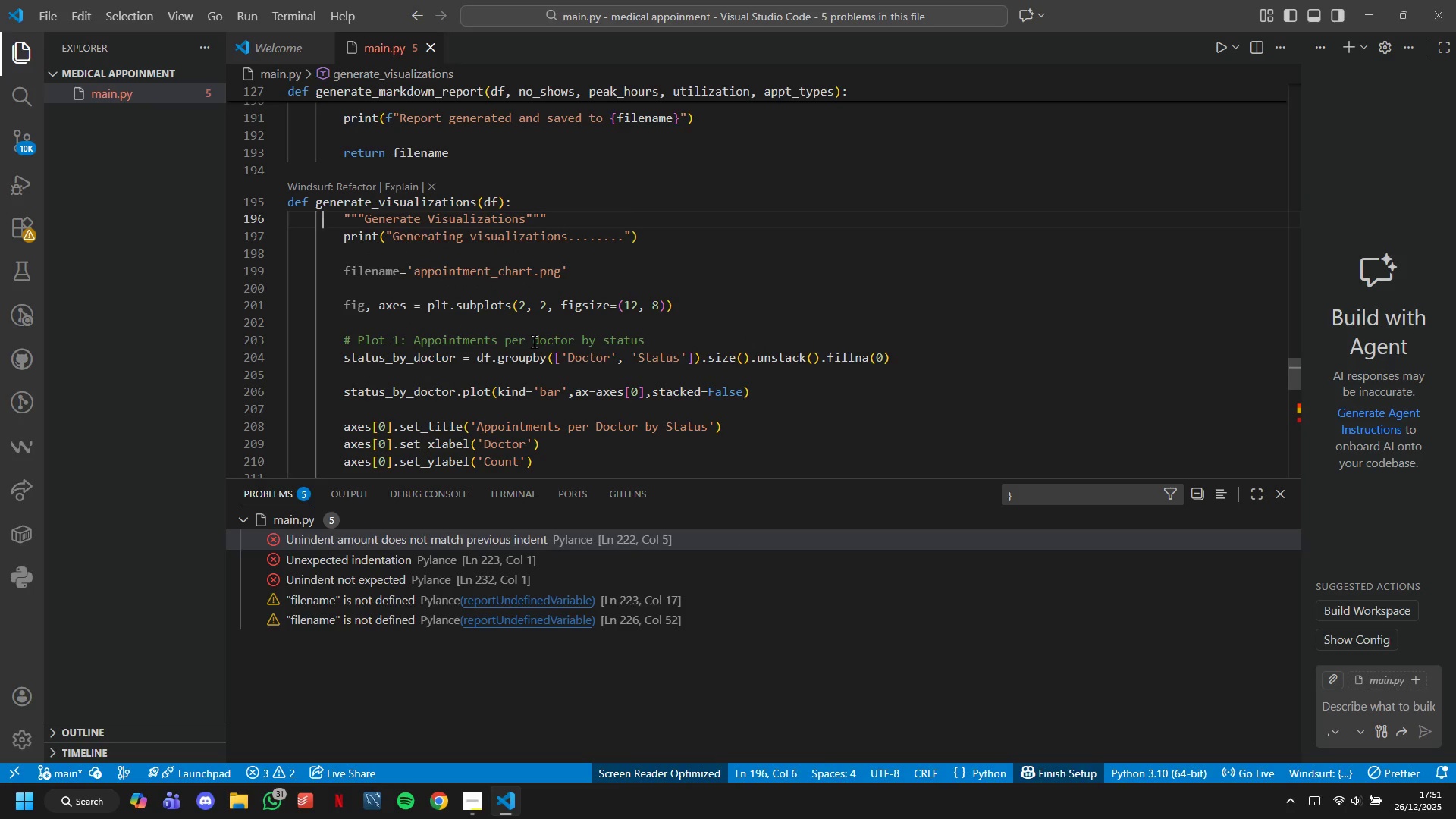 
key(ArrowRight)
 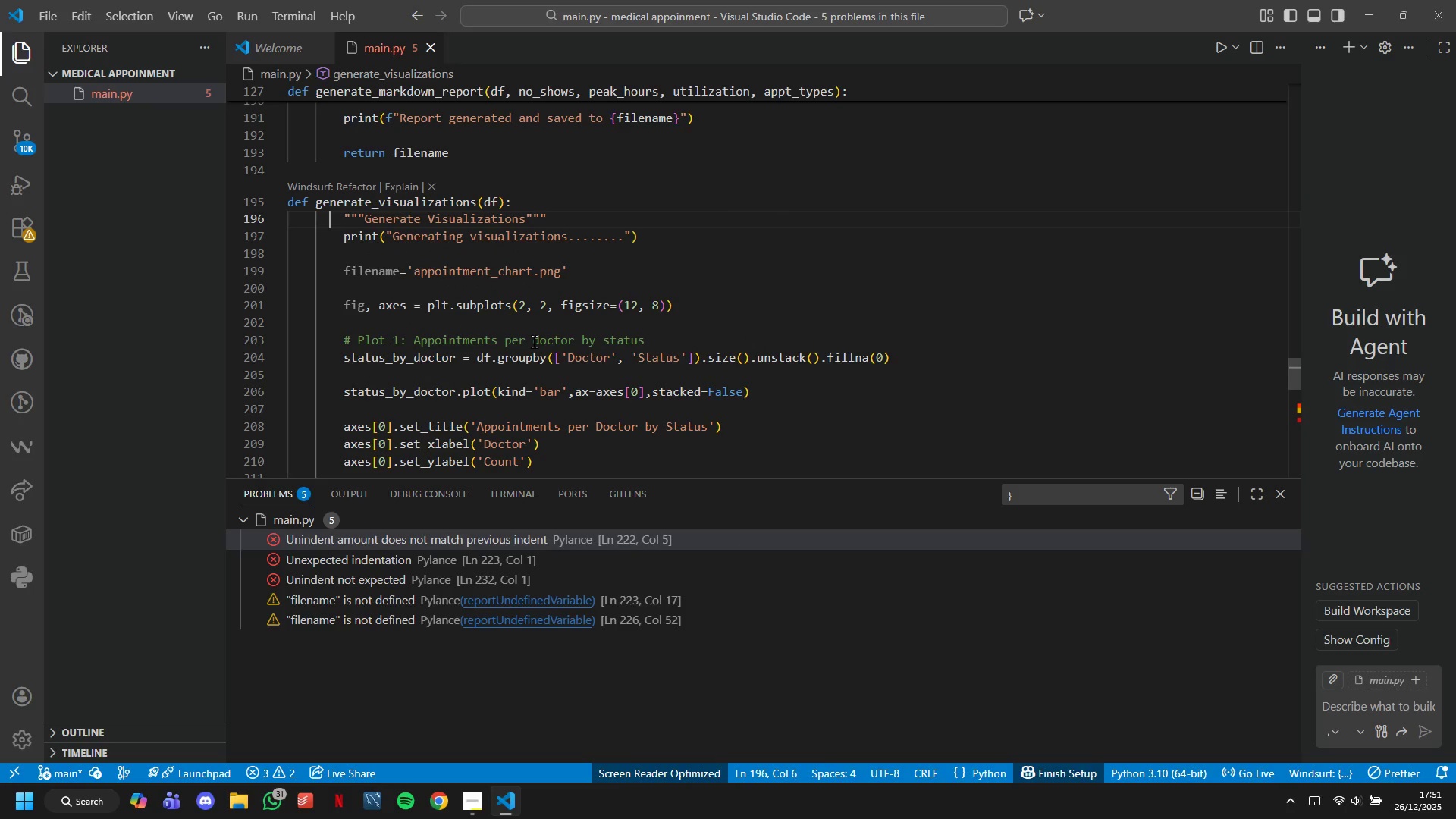 
key(ArrowRight)
 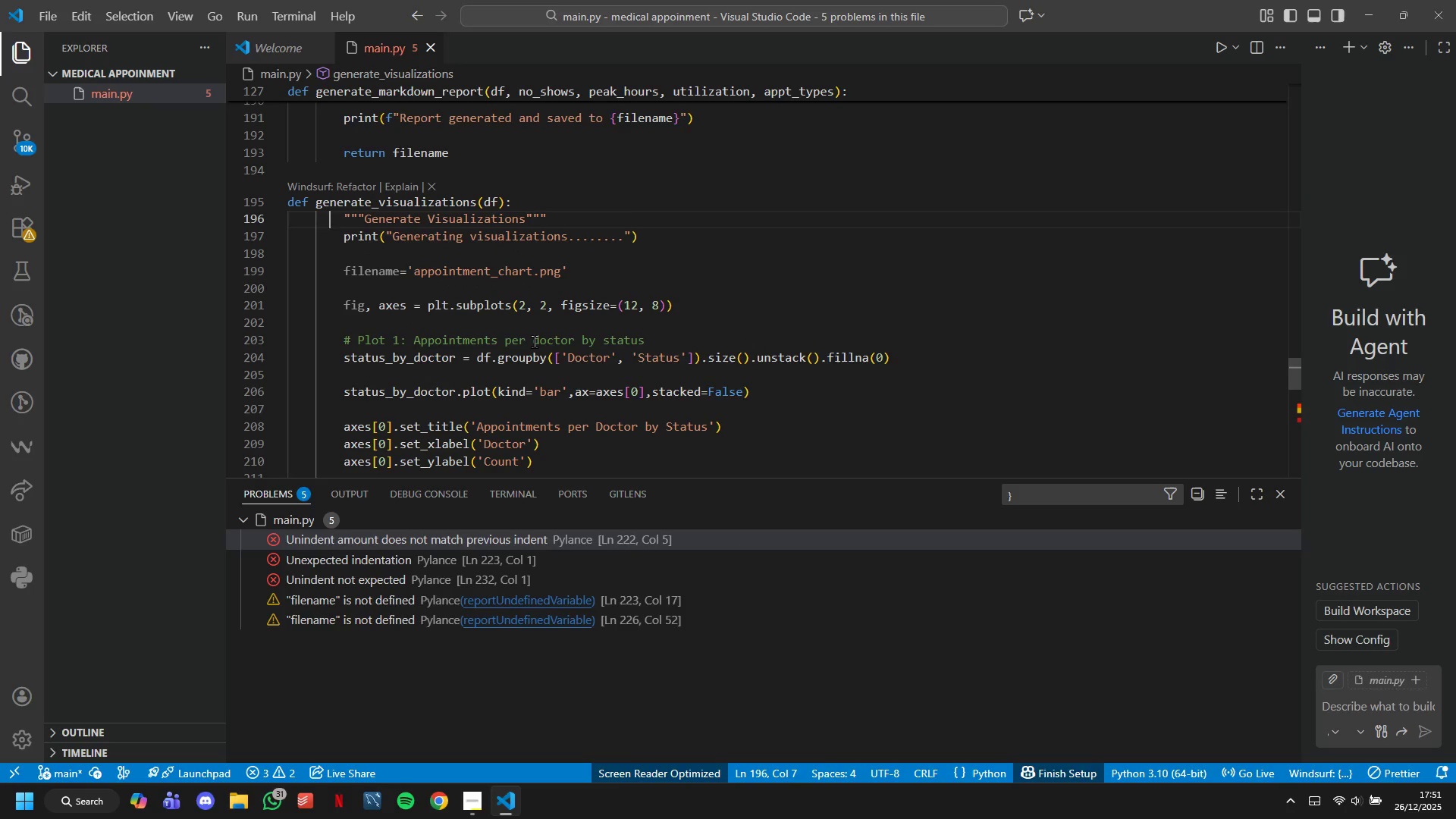 
key(ArrowRight)
 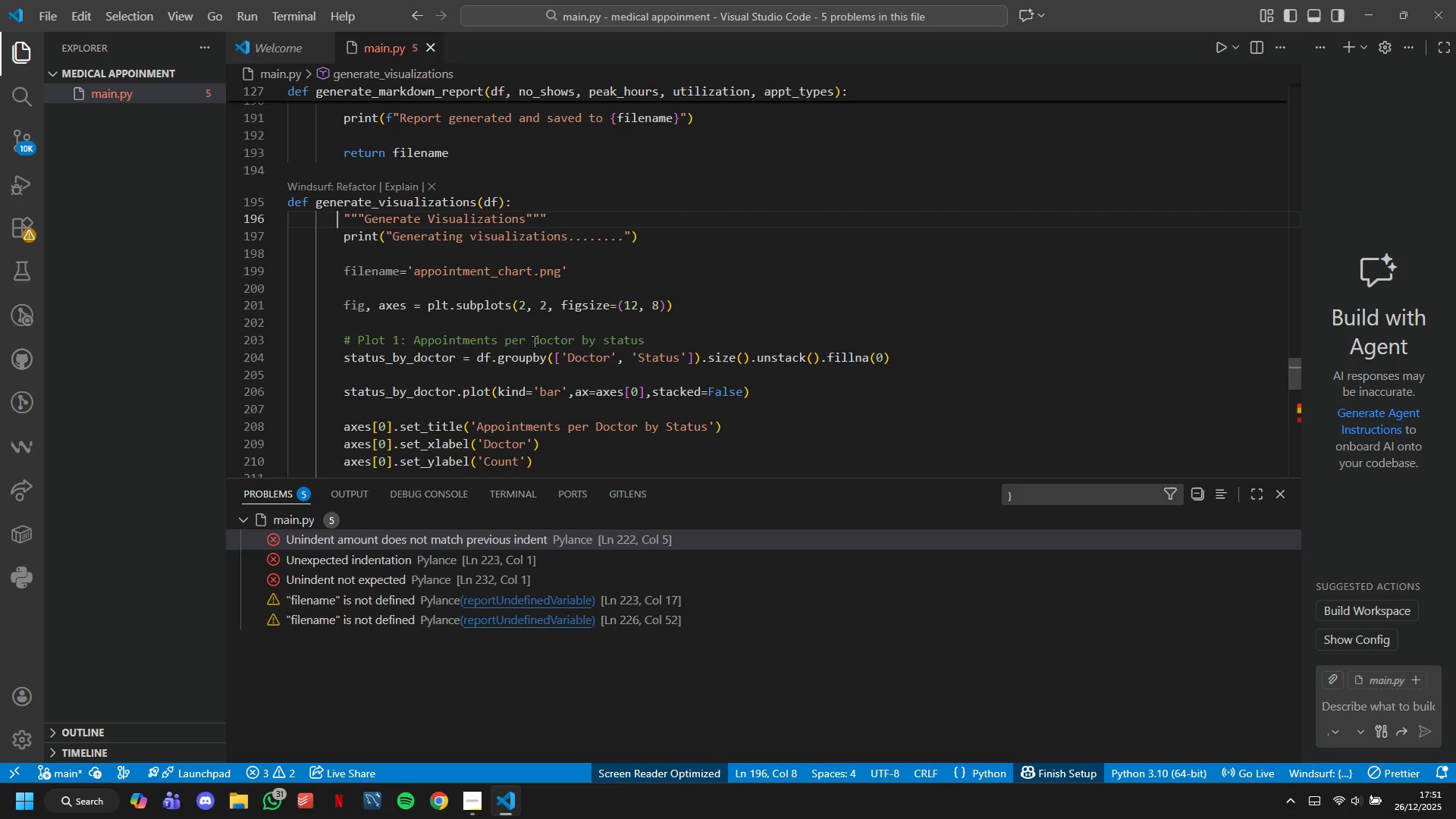 
key(ArrowRight)
 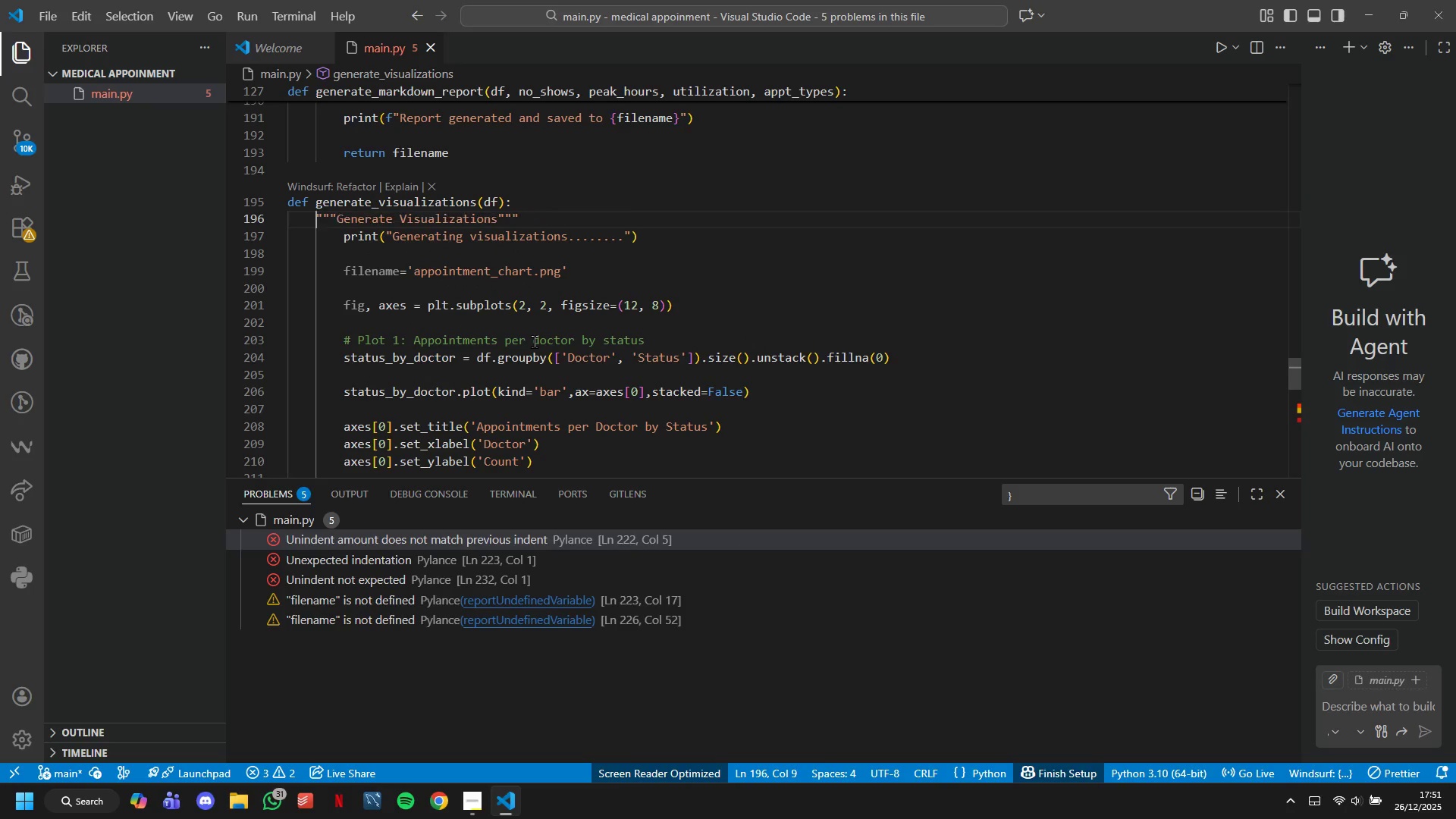 
key(Backspace)
 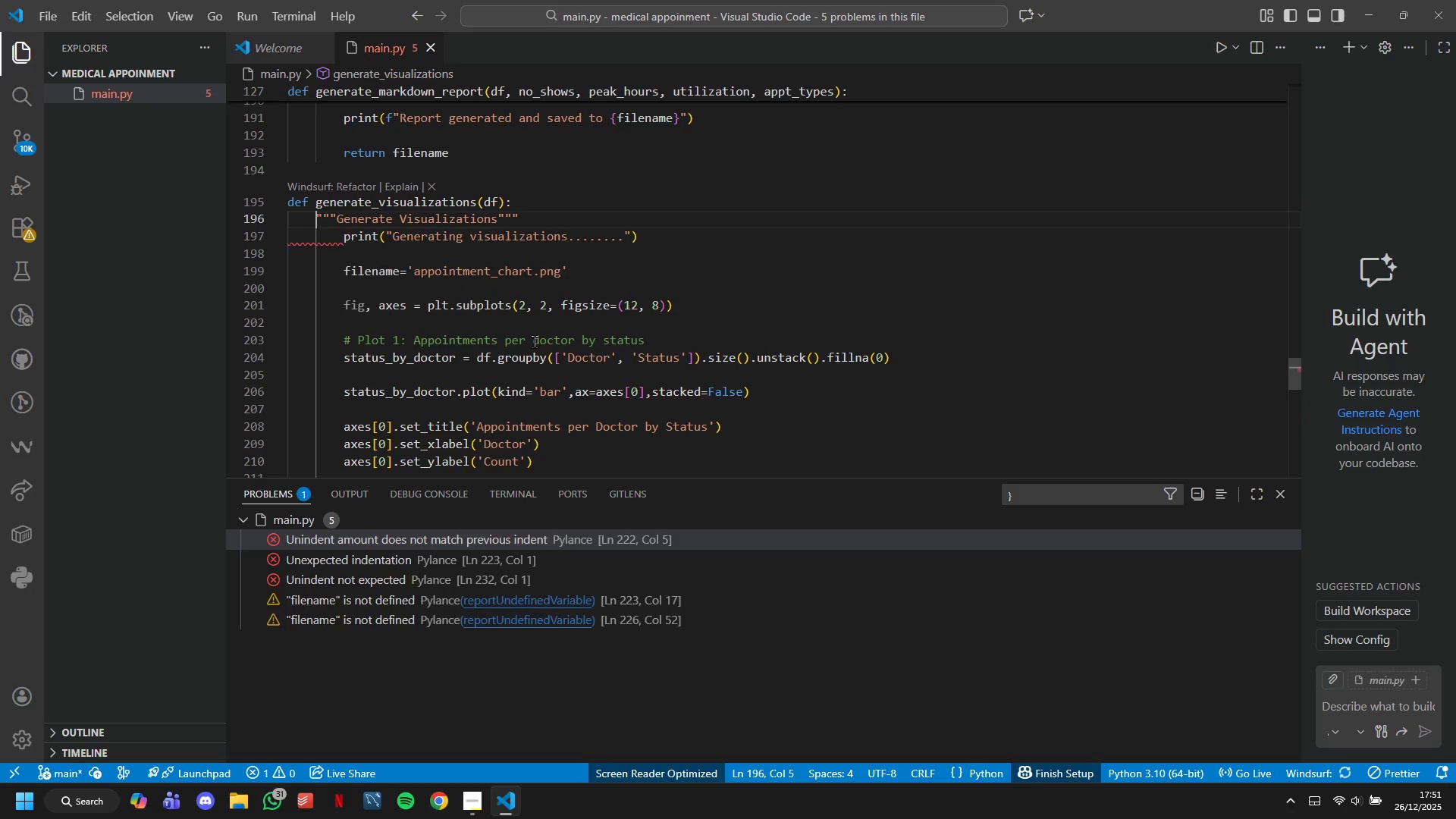 
key(ArrowDown)
 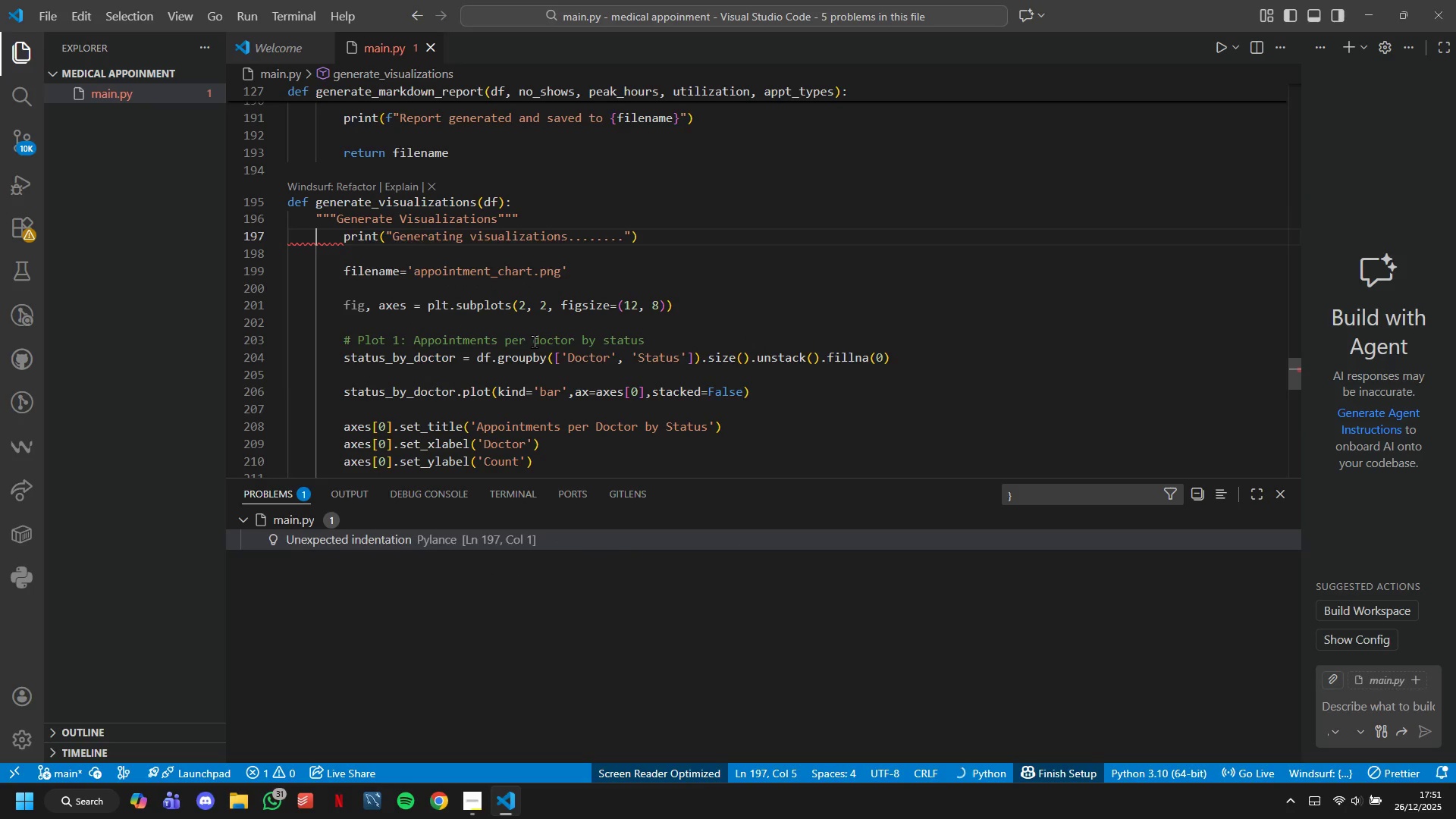 
key(Backspace)
 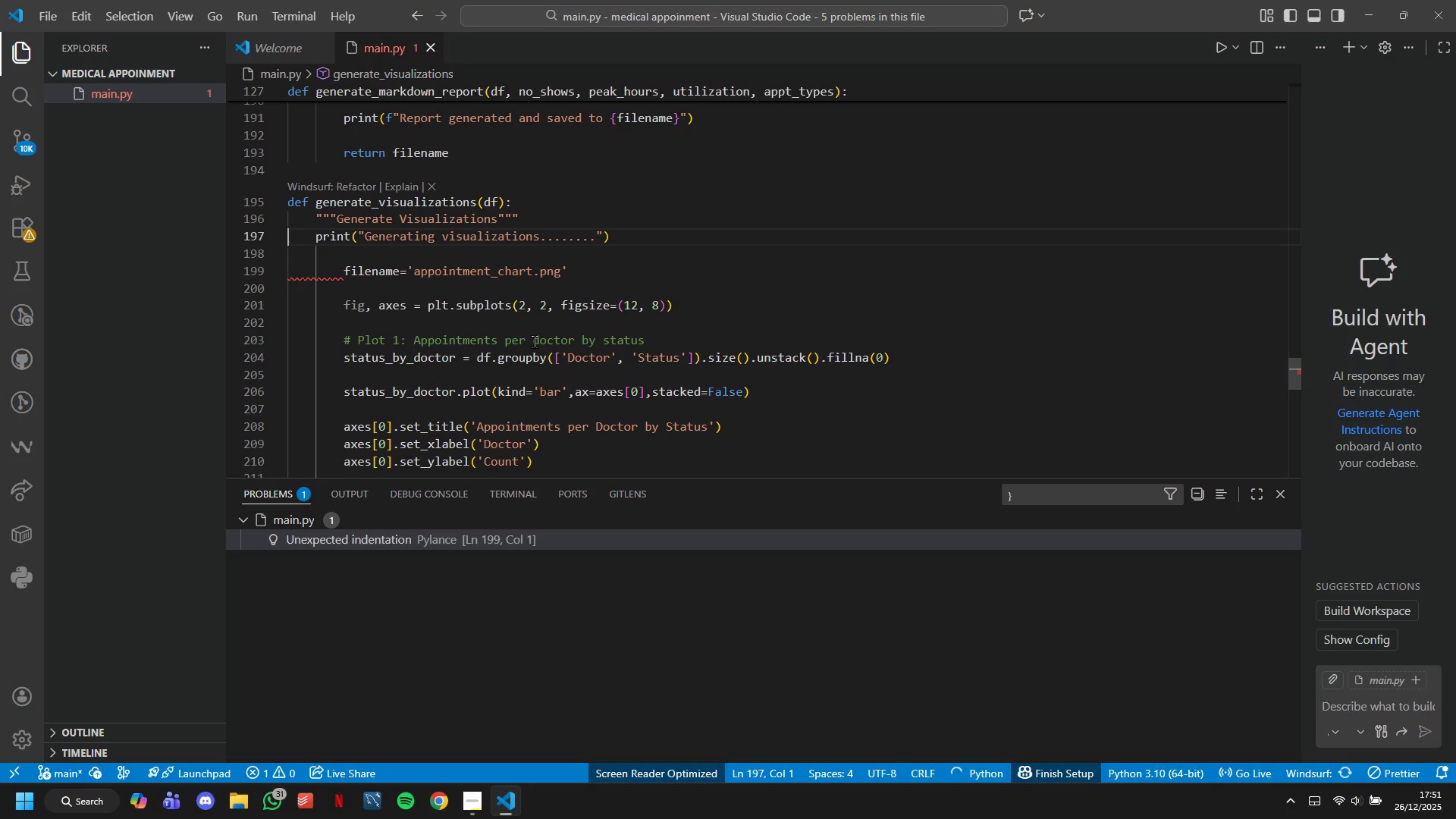 
key(ArrowDown)
 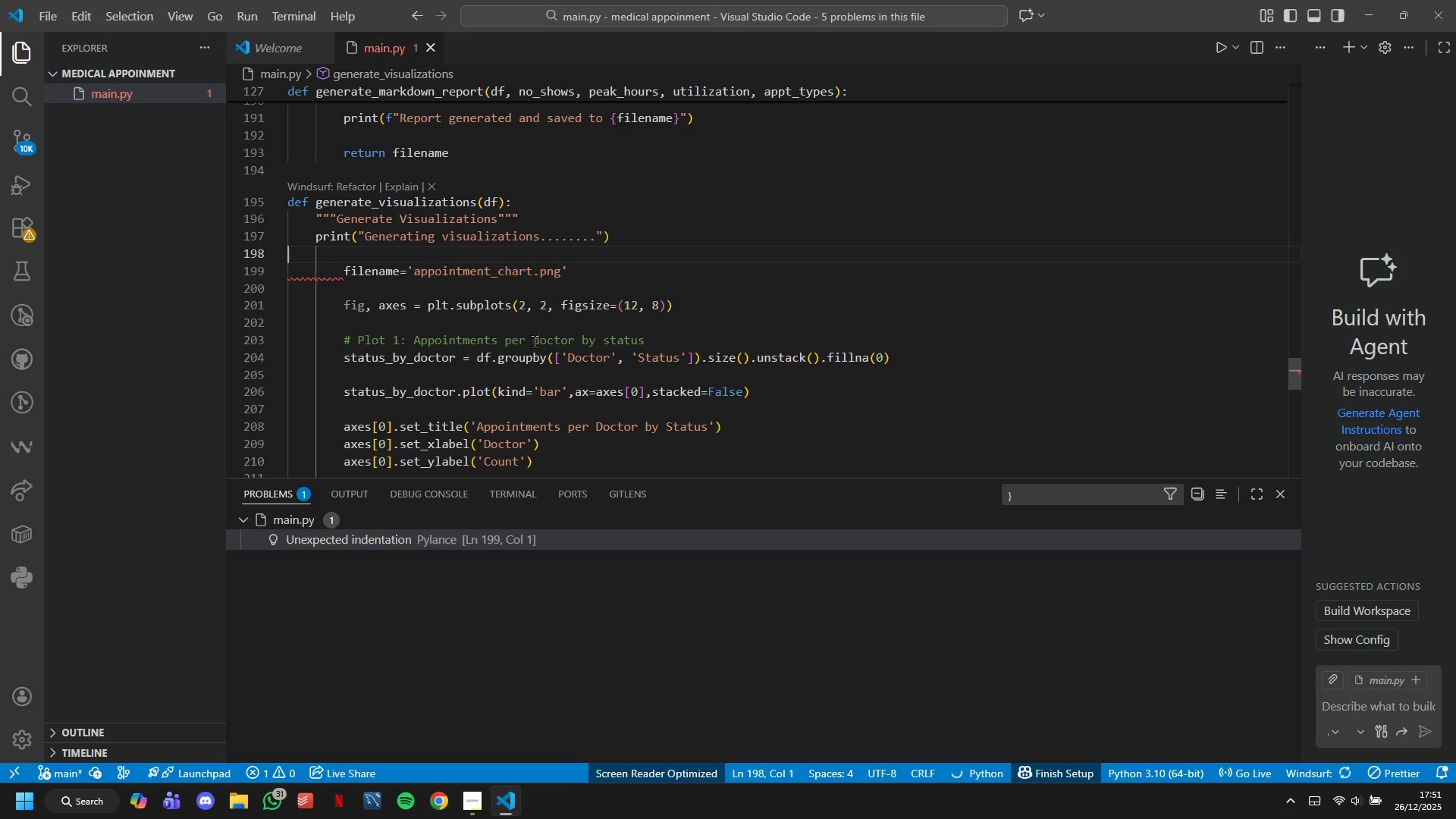 
key(ArrowDown)
 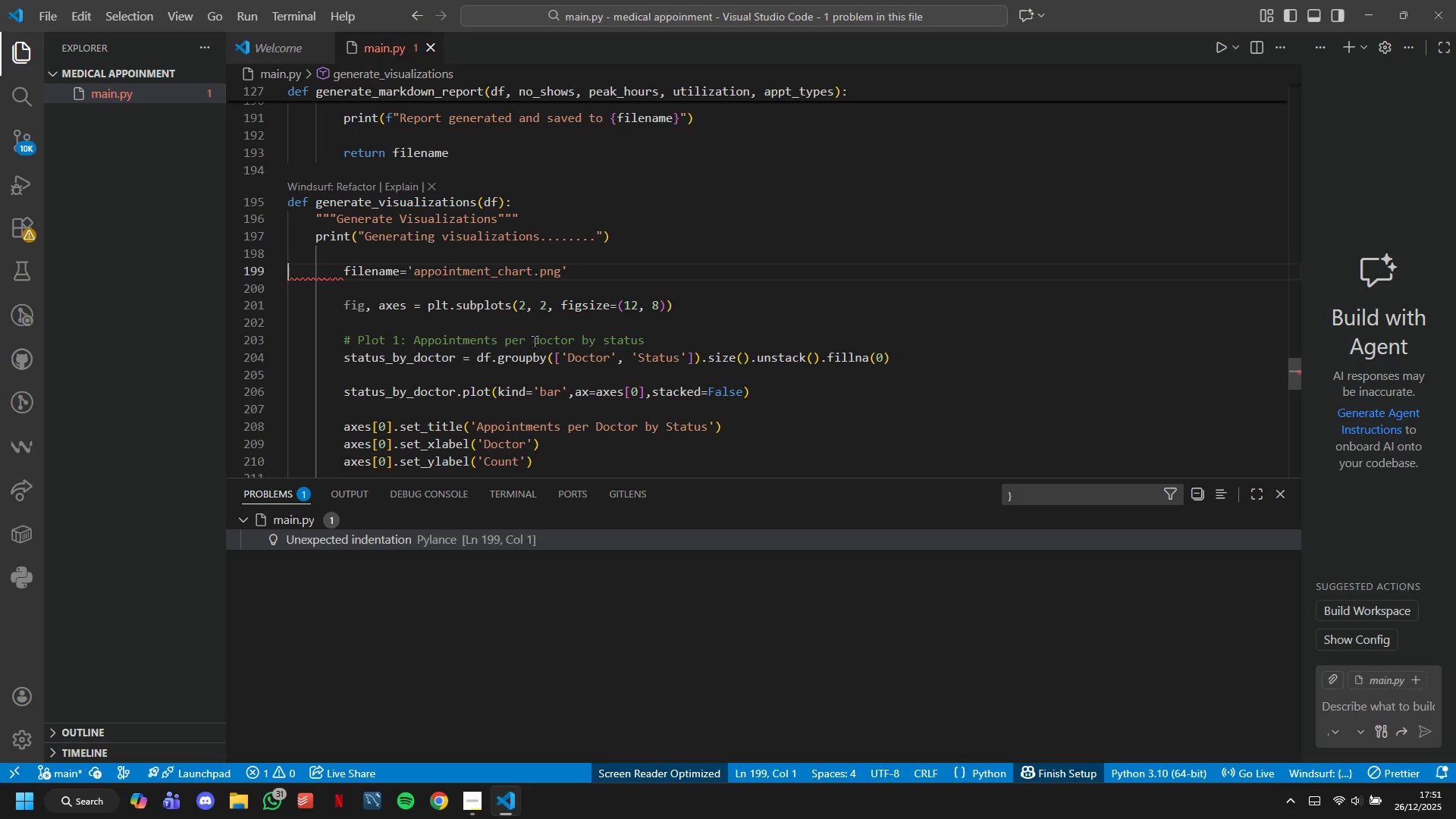 
key(Backspace)
 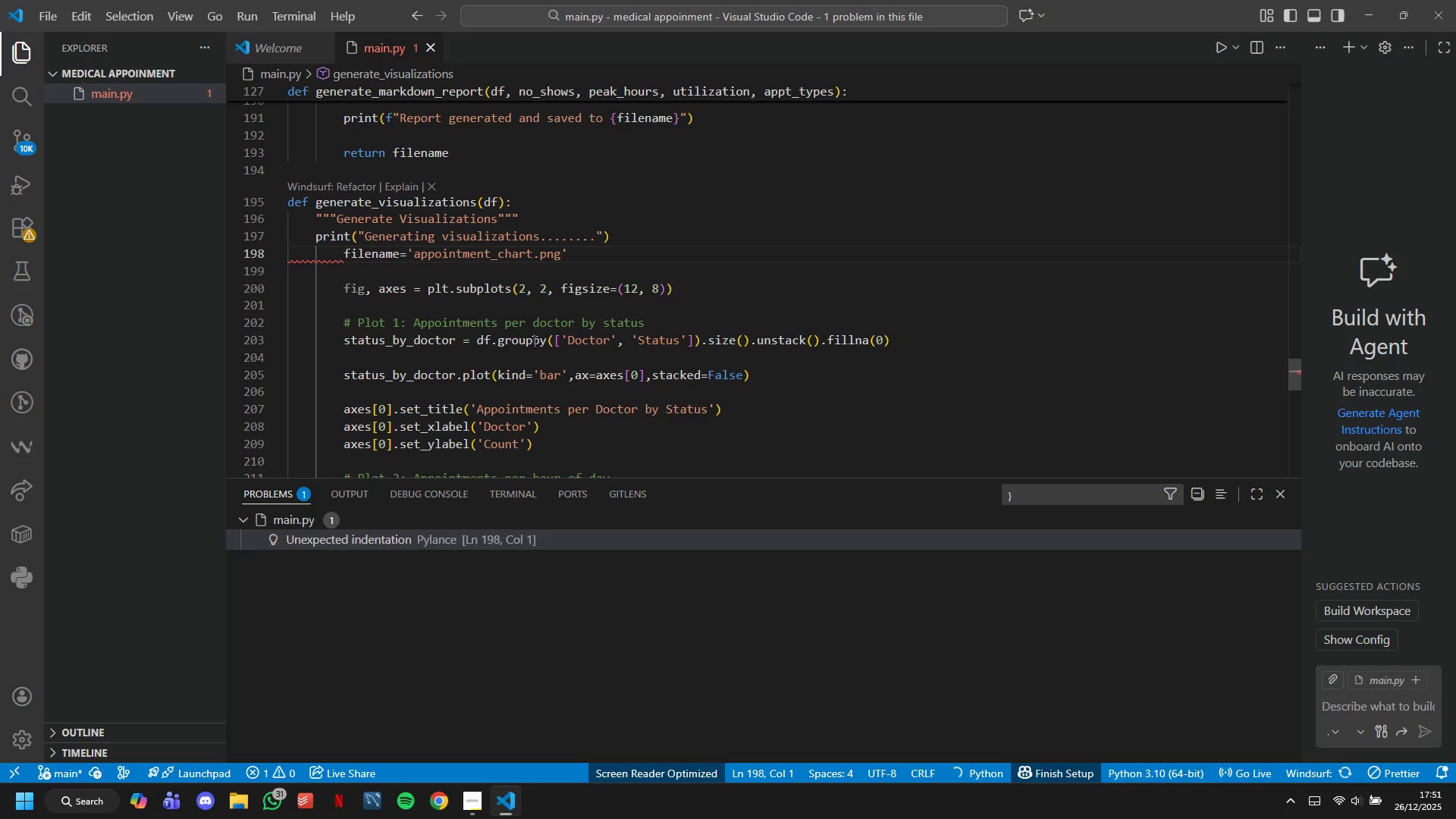 
key(ArrowRight)
 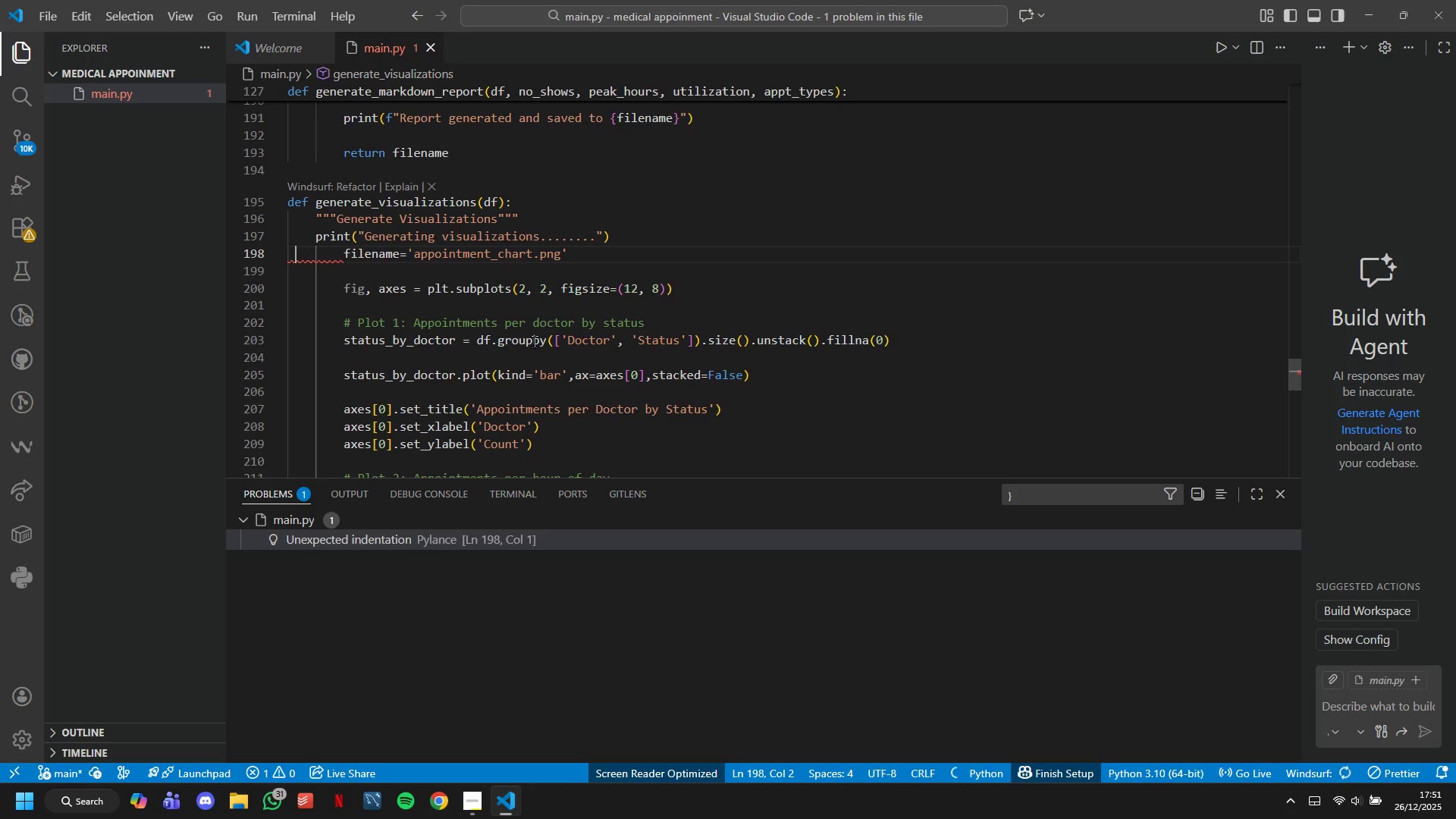 
key(ArrowRight)
 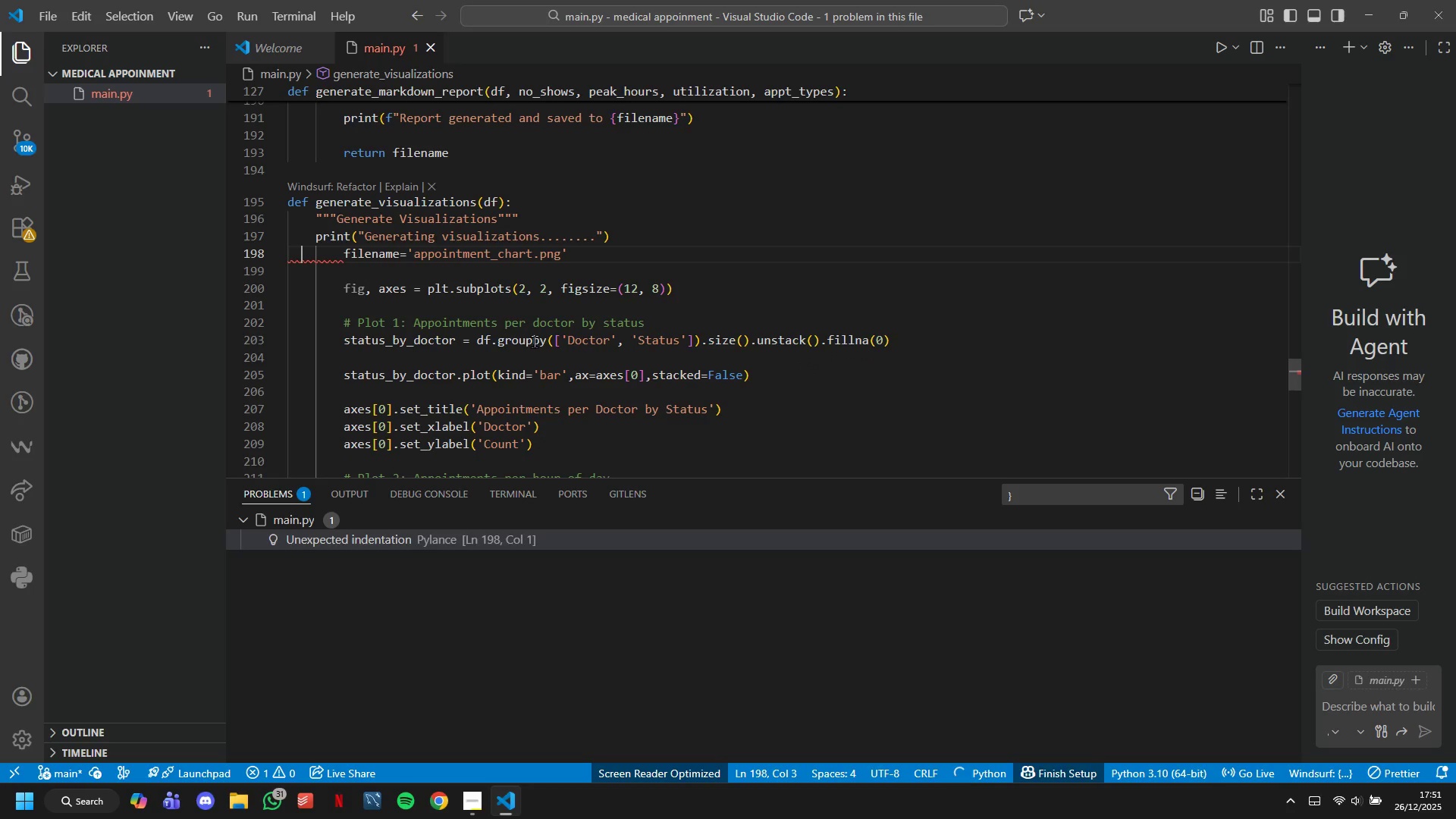 
key(ArrowRight)
 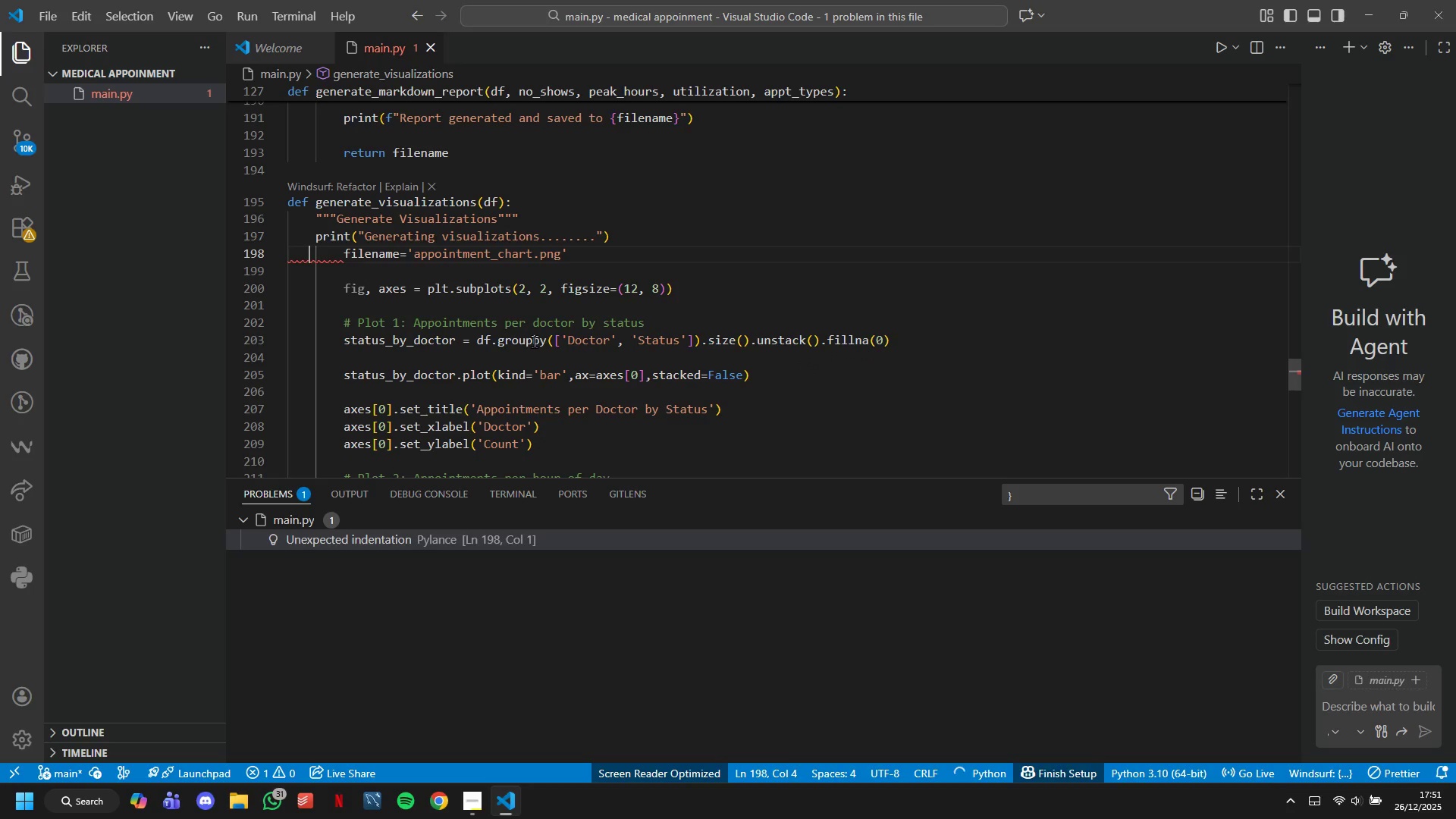 
key(ArrowRight)
 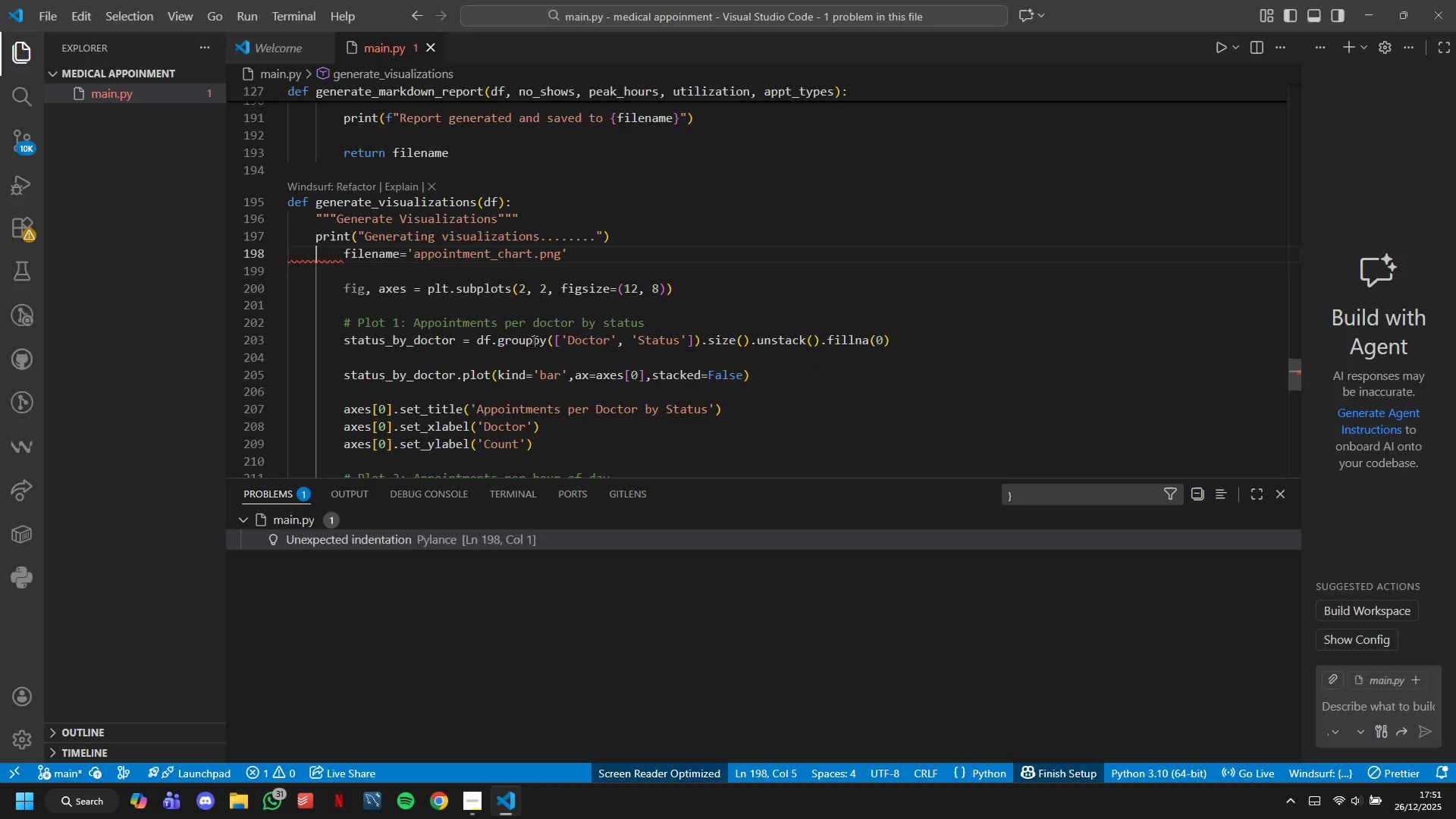 
key(ArrowRight)
 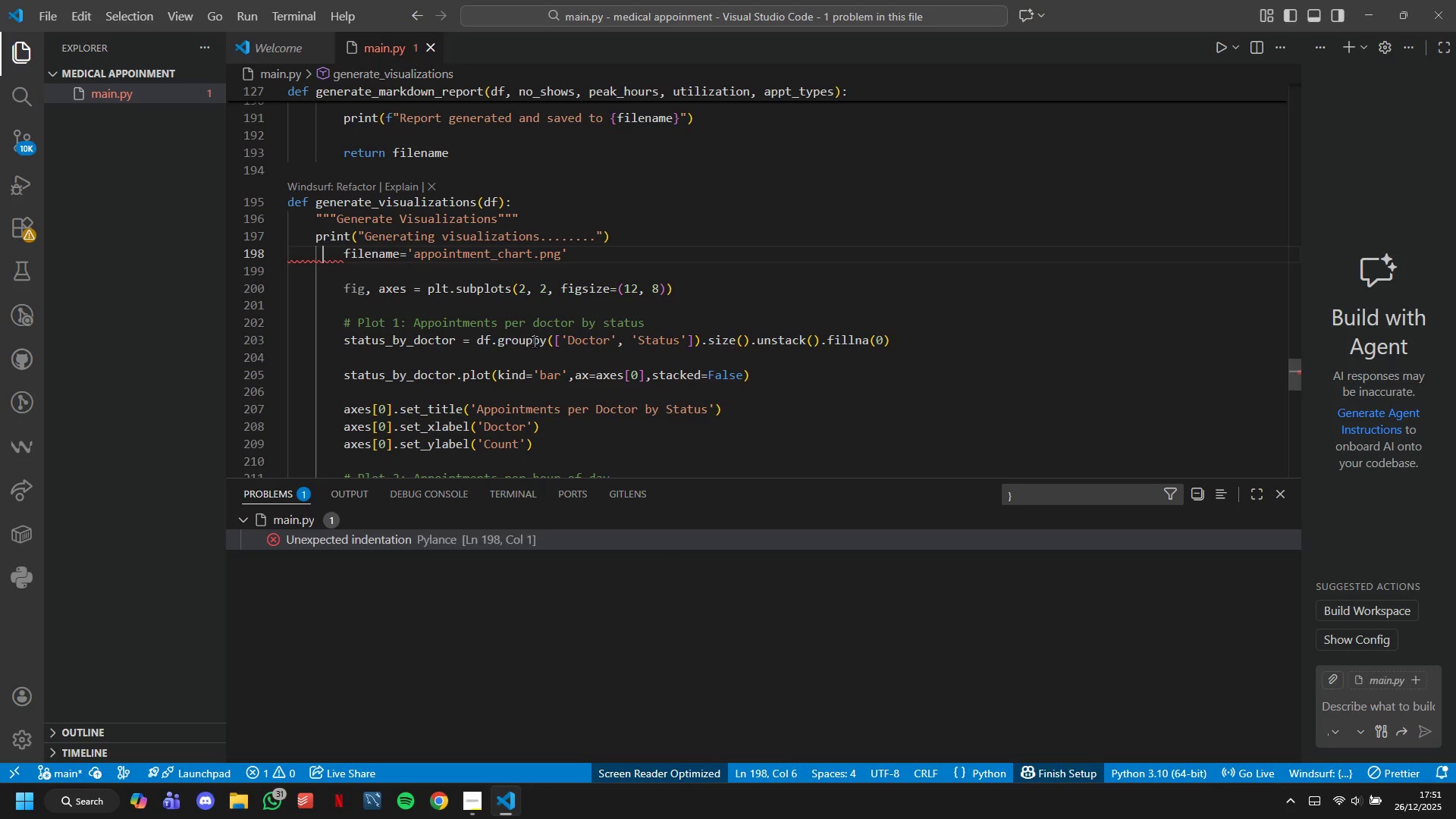 
key(ArrowRight)
 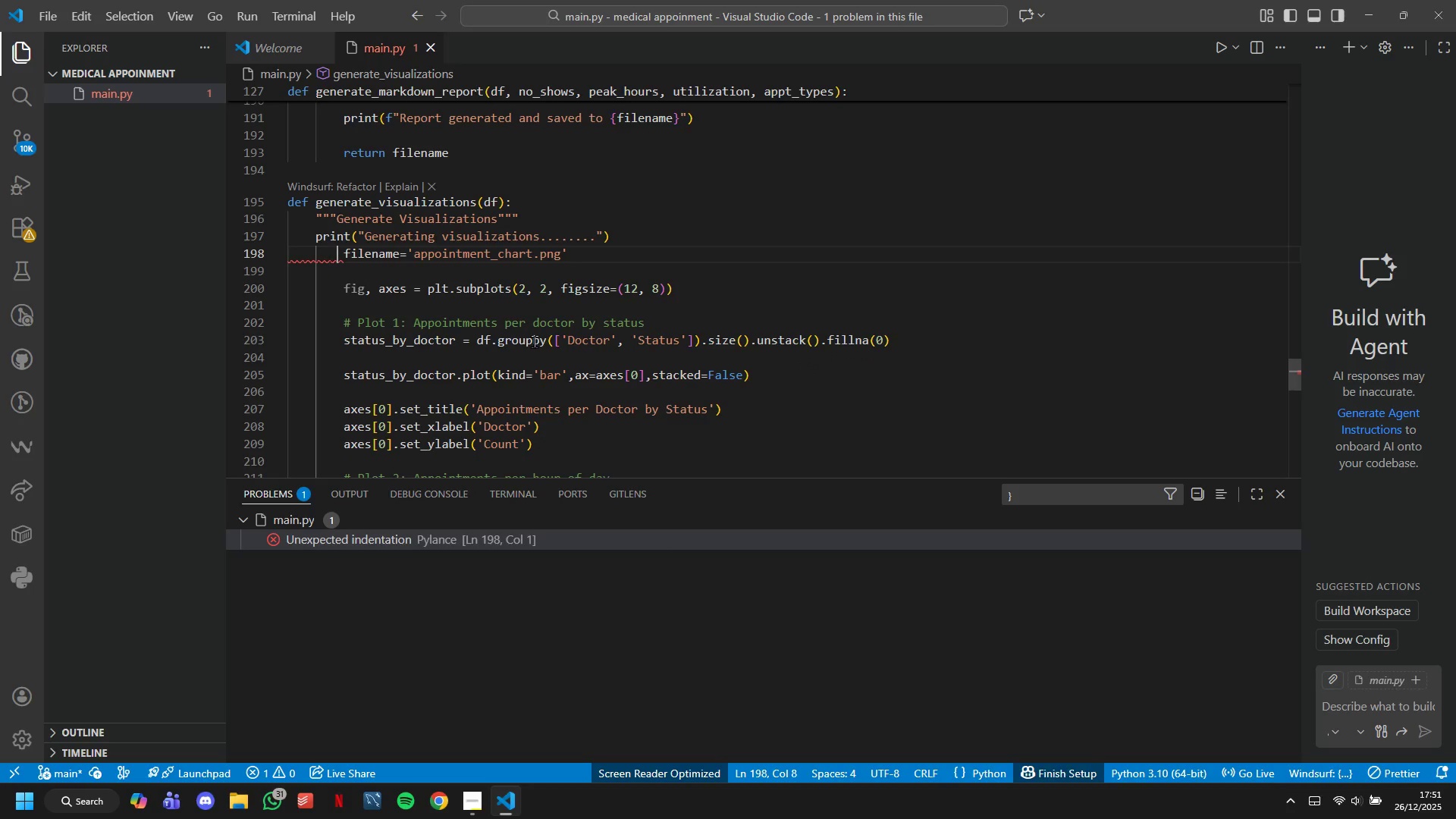 
key(ArrowRight)
 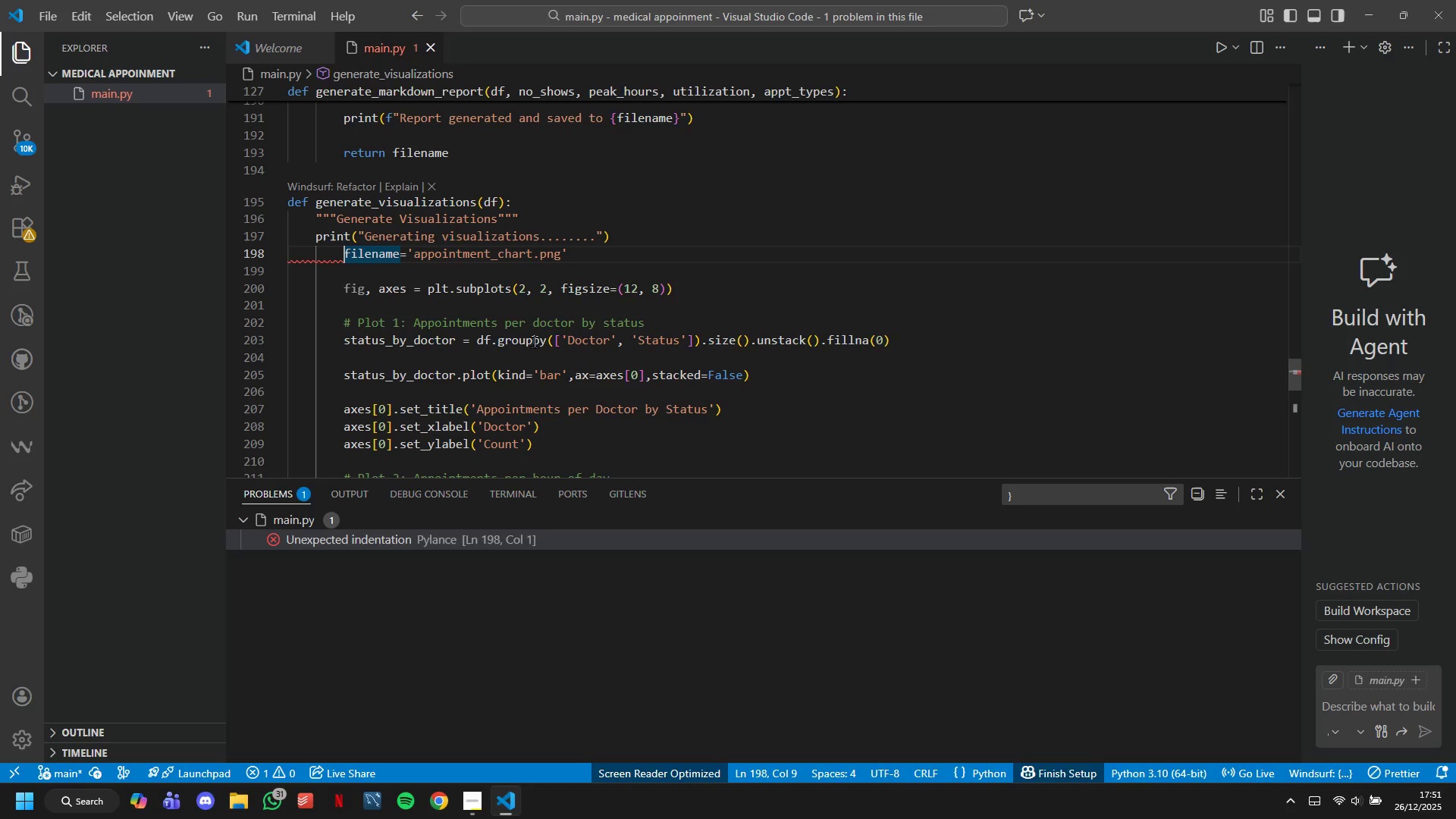 
key(ArrowRight)
 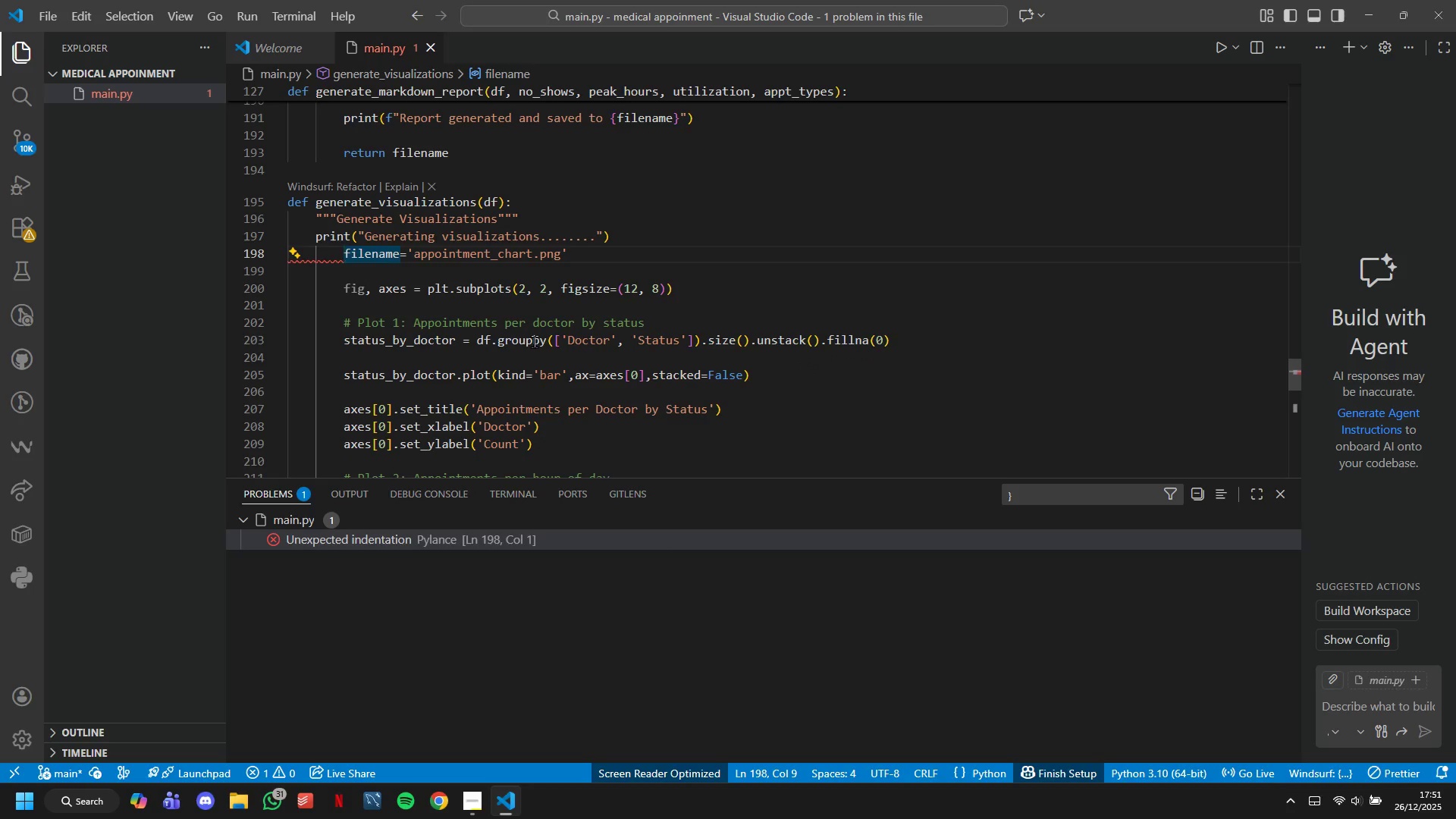 
key(Backspace)
 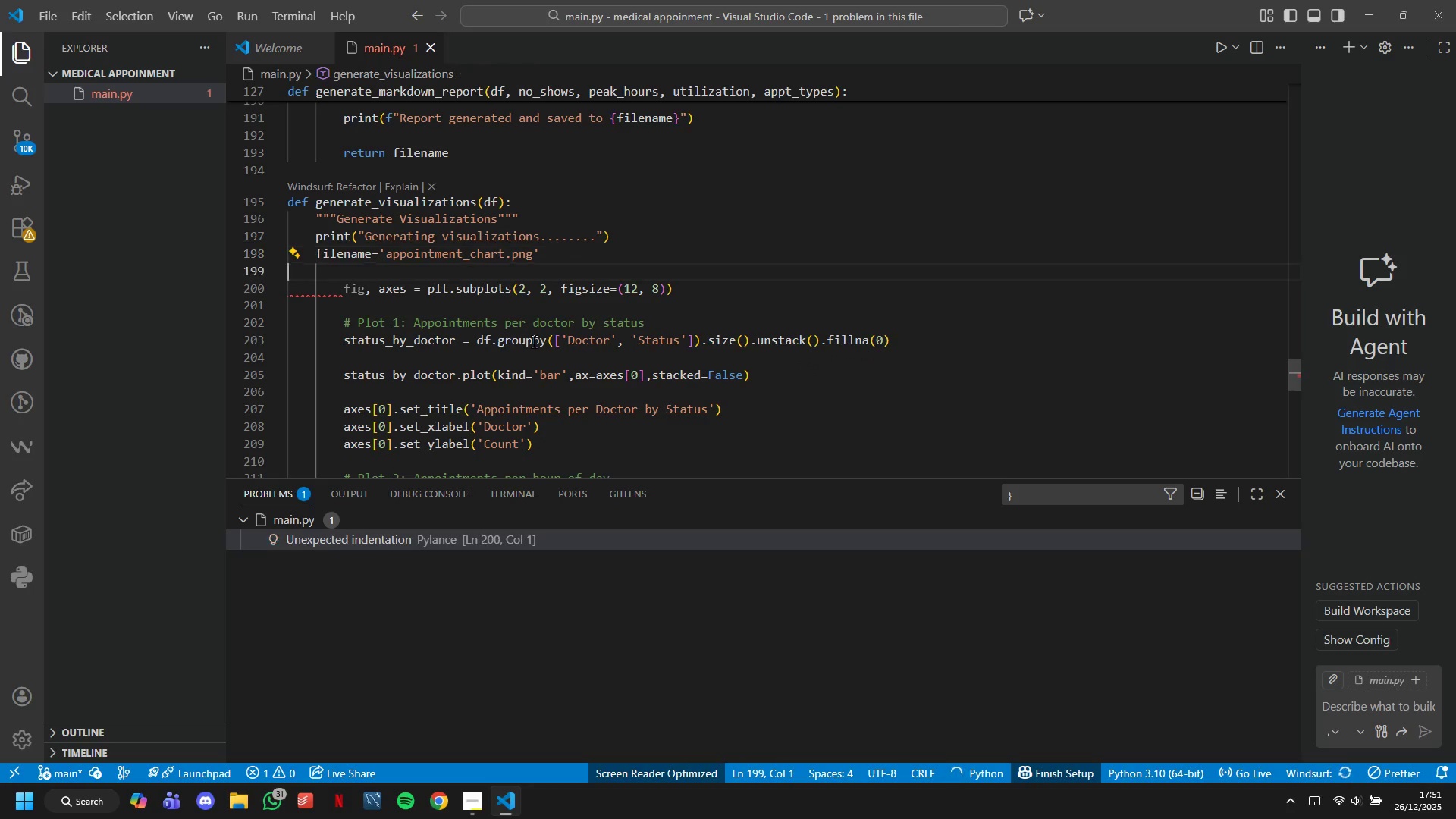 
key(ArrowDown)
 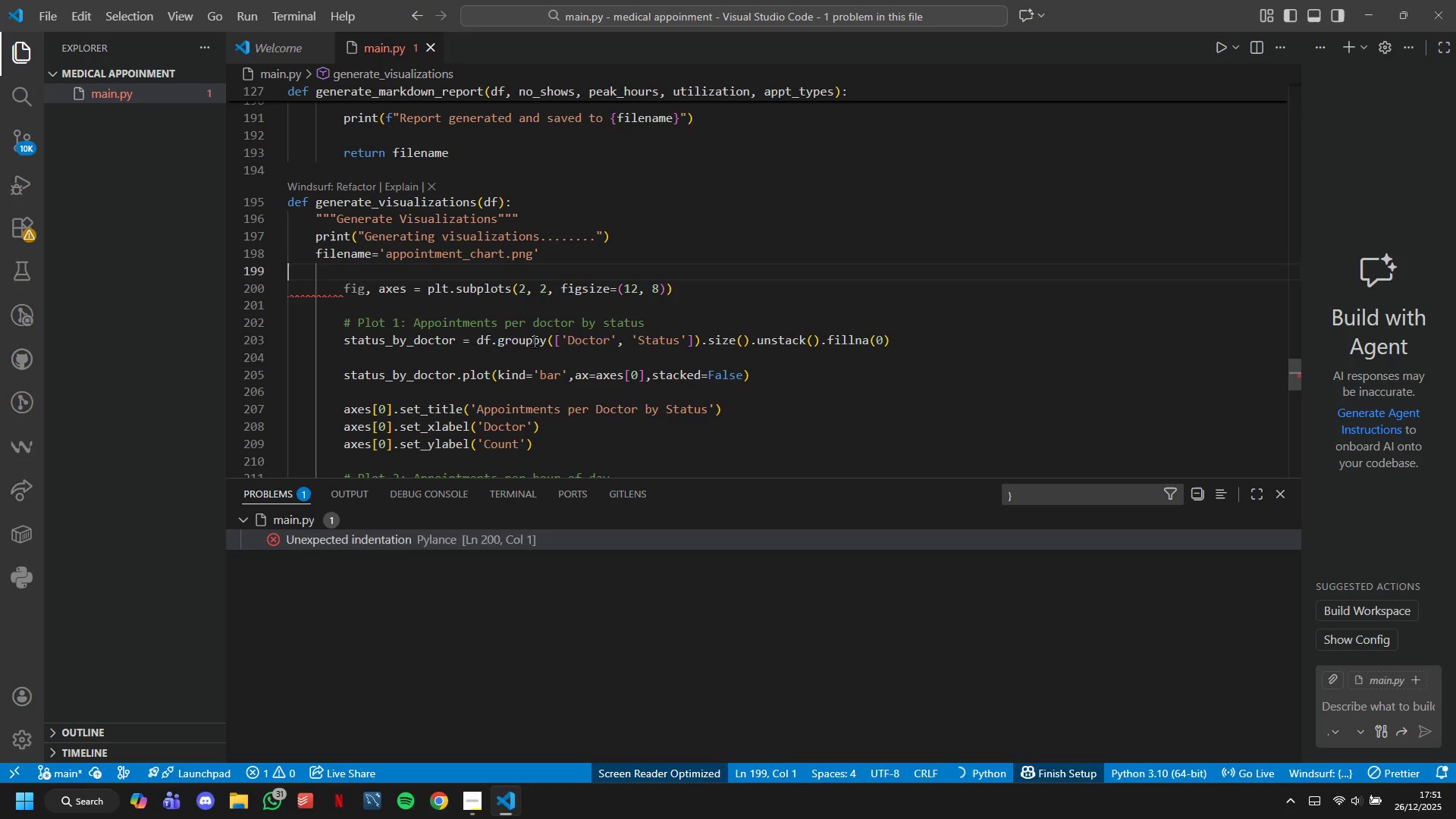 
key(ArrowDown)
 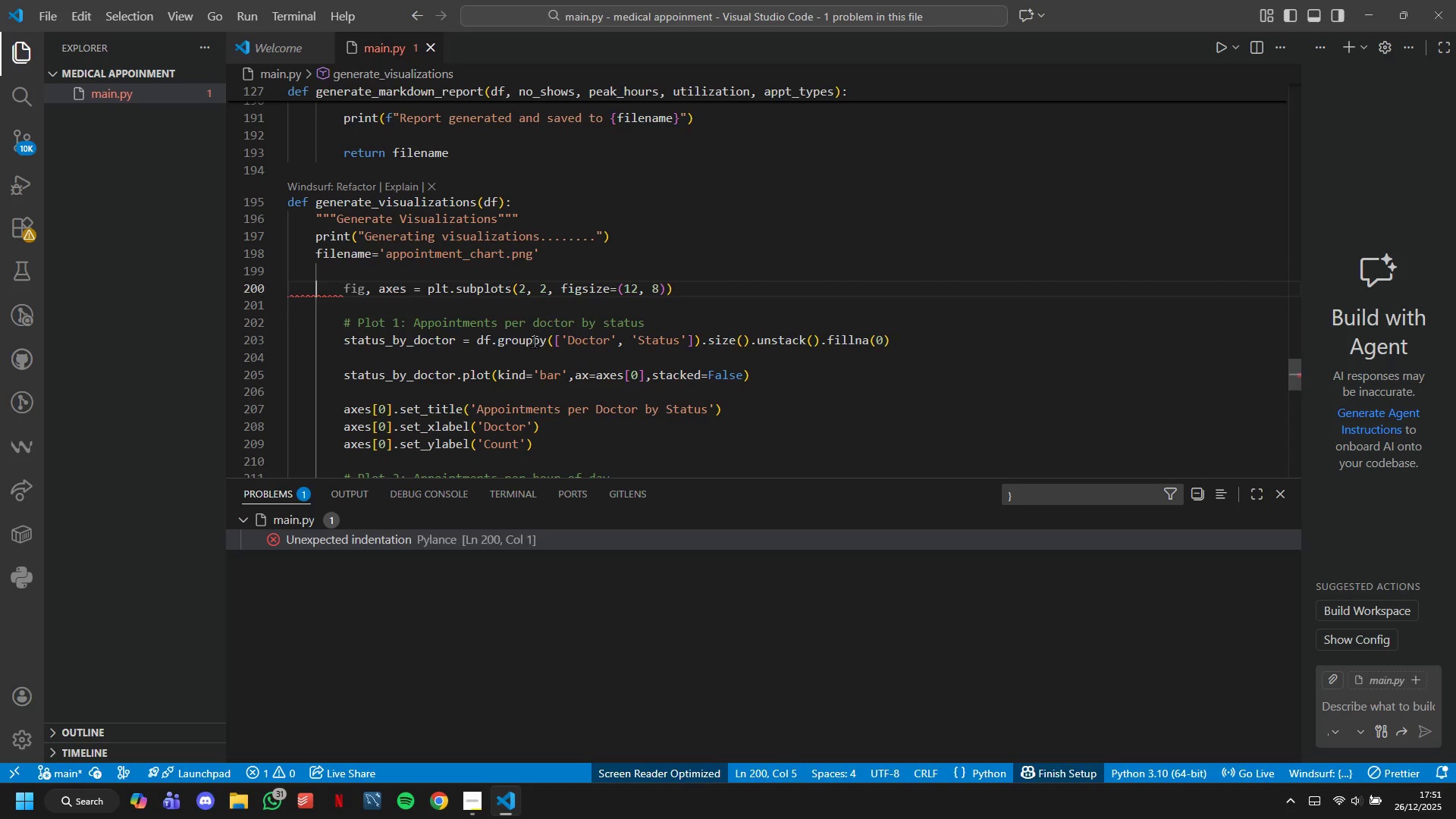 
key(ArrowDown)
 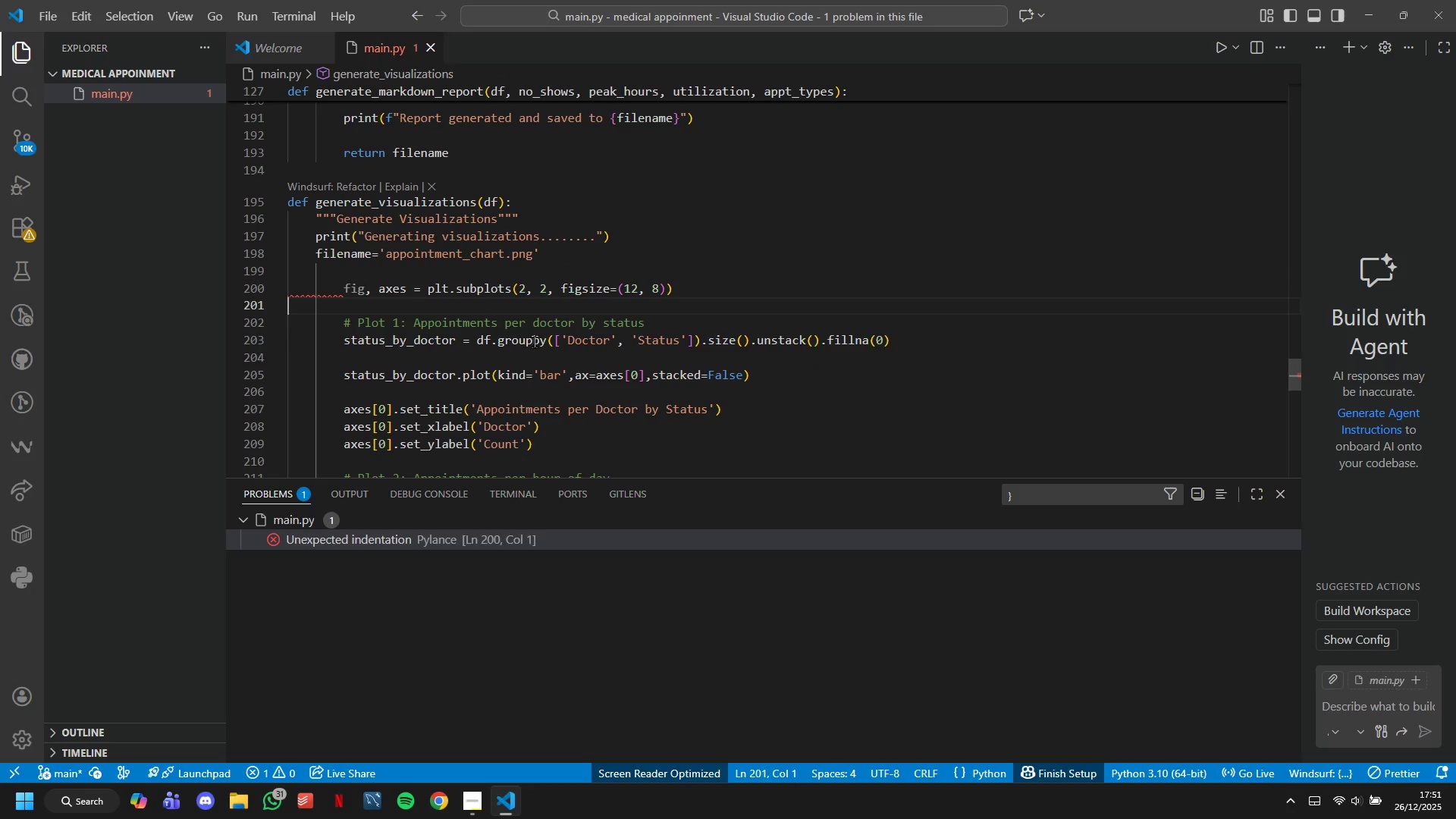 
key(Backspace)
 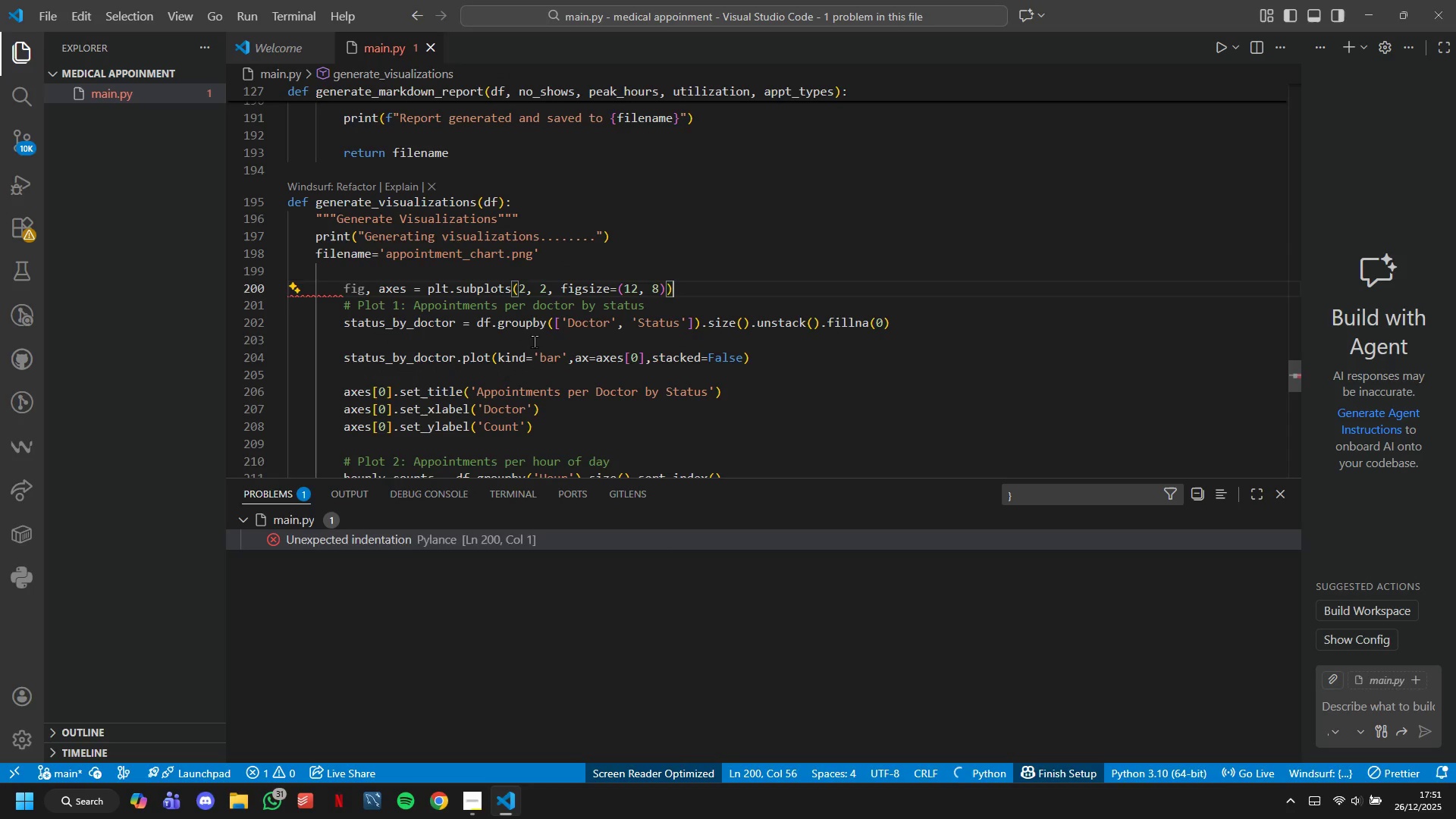 
key(Z)
 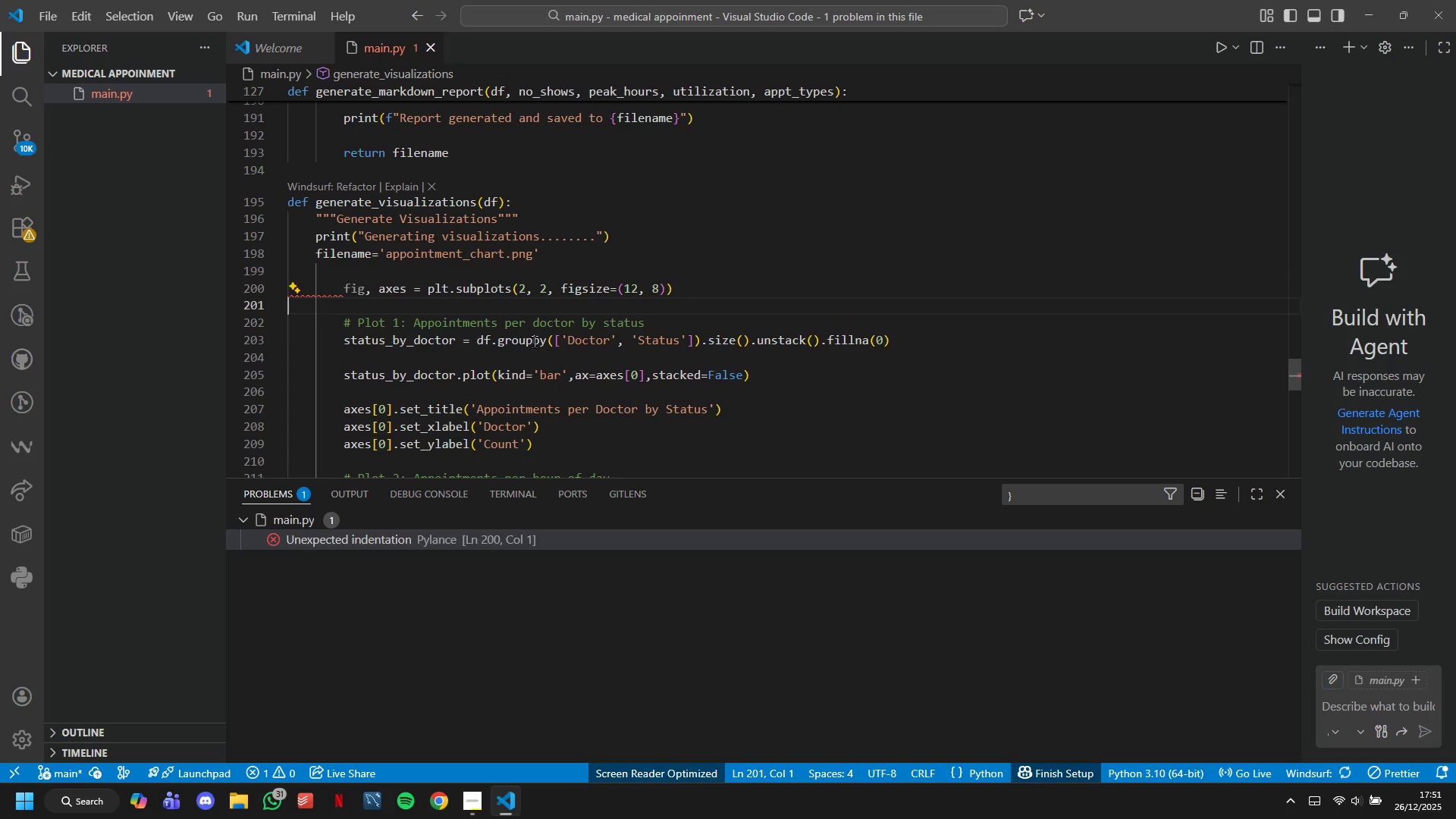 
key(Control+Z)
 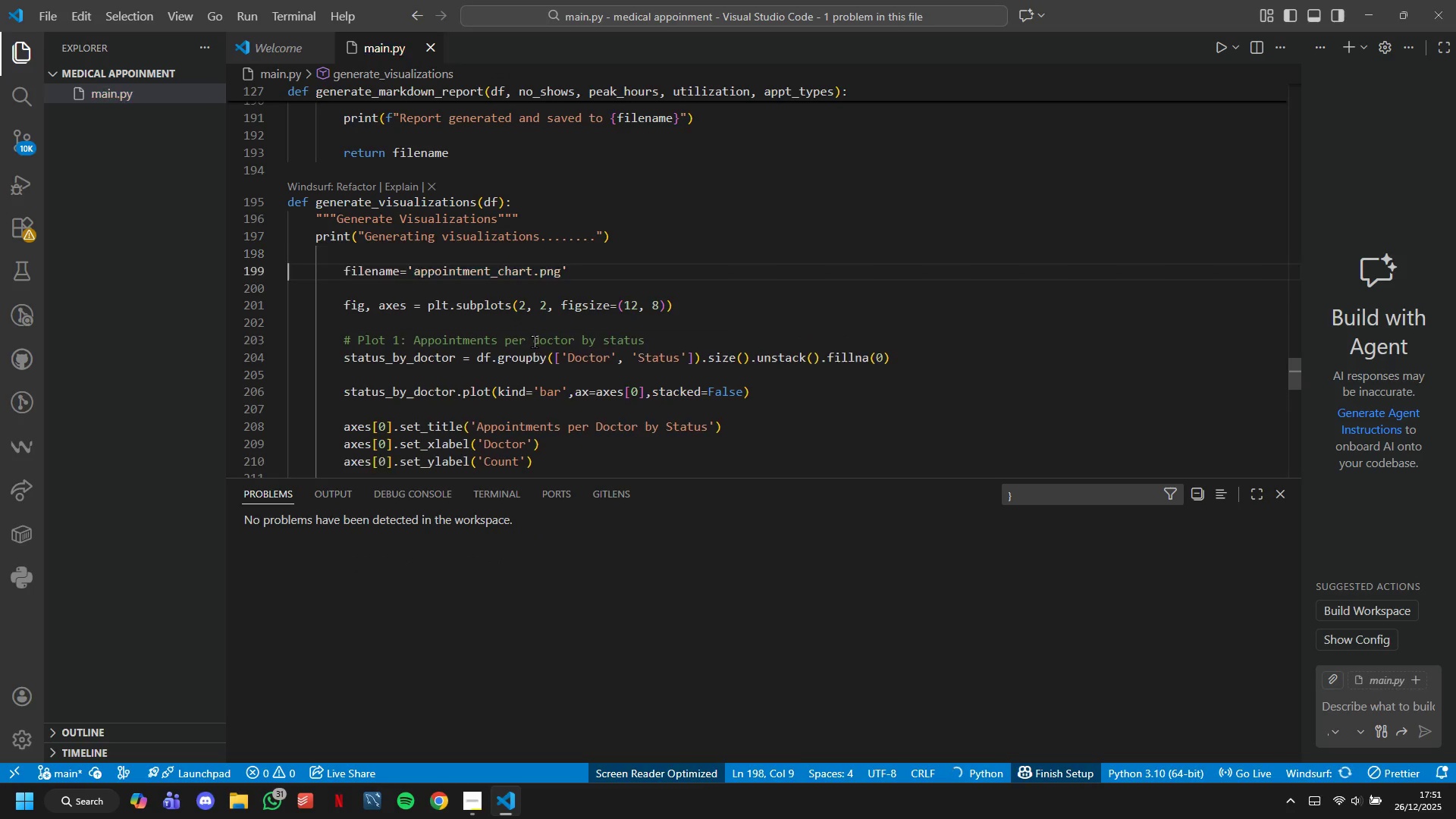 
key(Control+Z)
 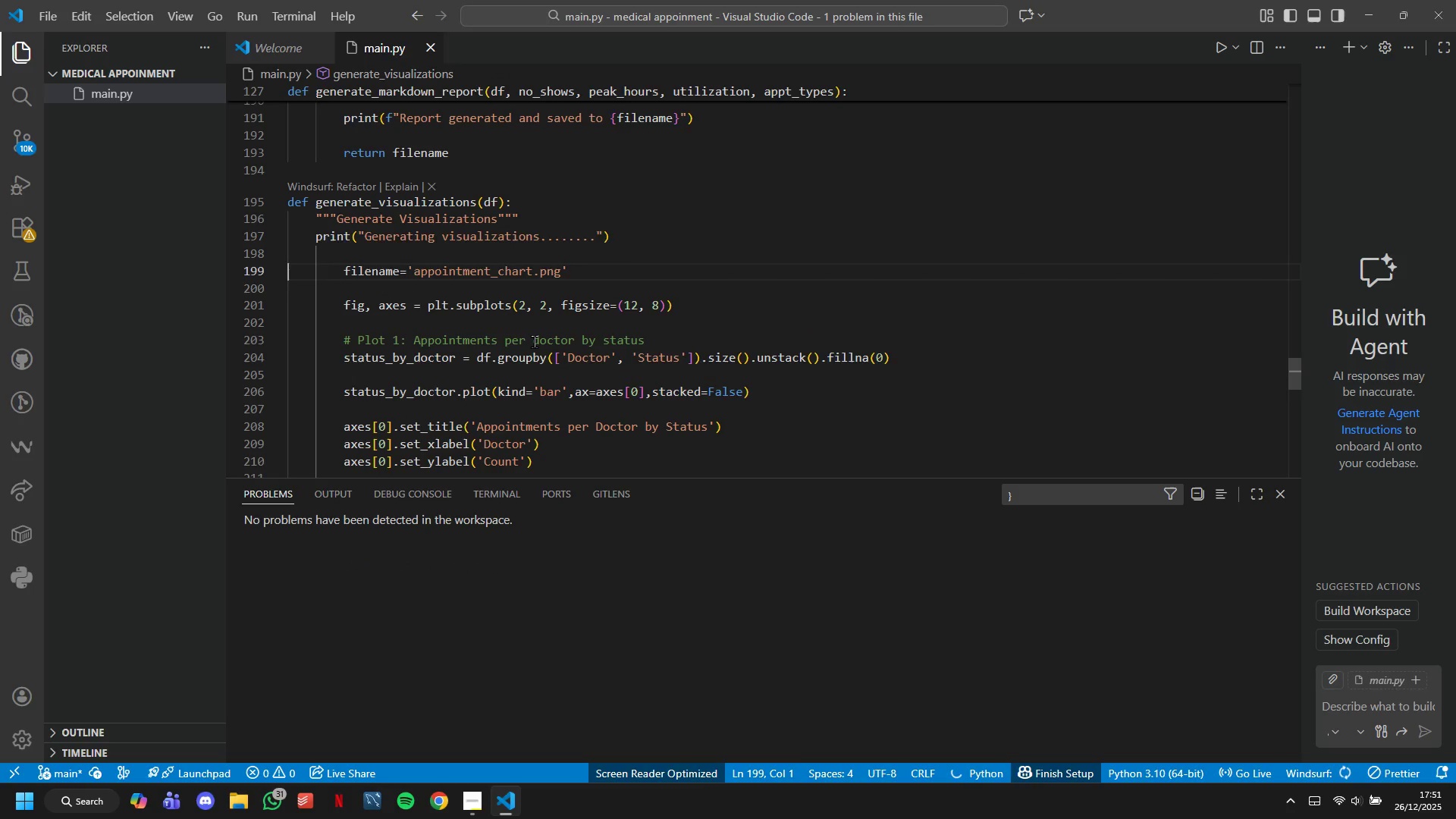 
key(Control+Z)
 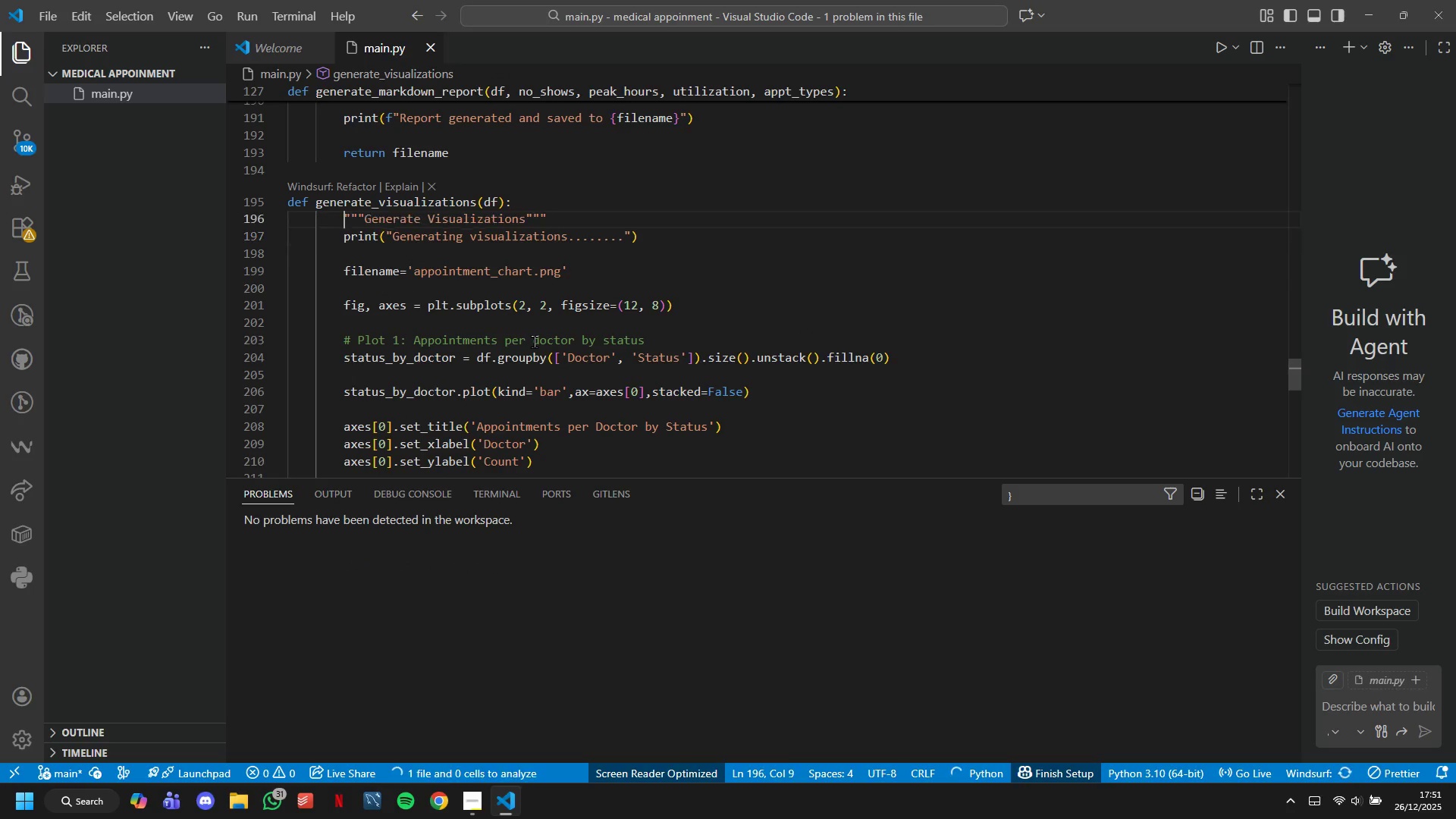 
key(Control+Z)
 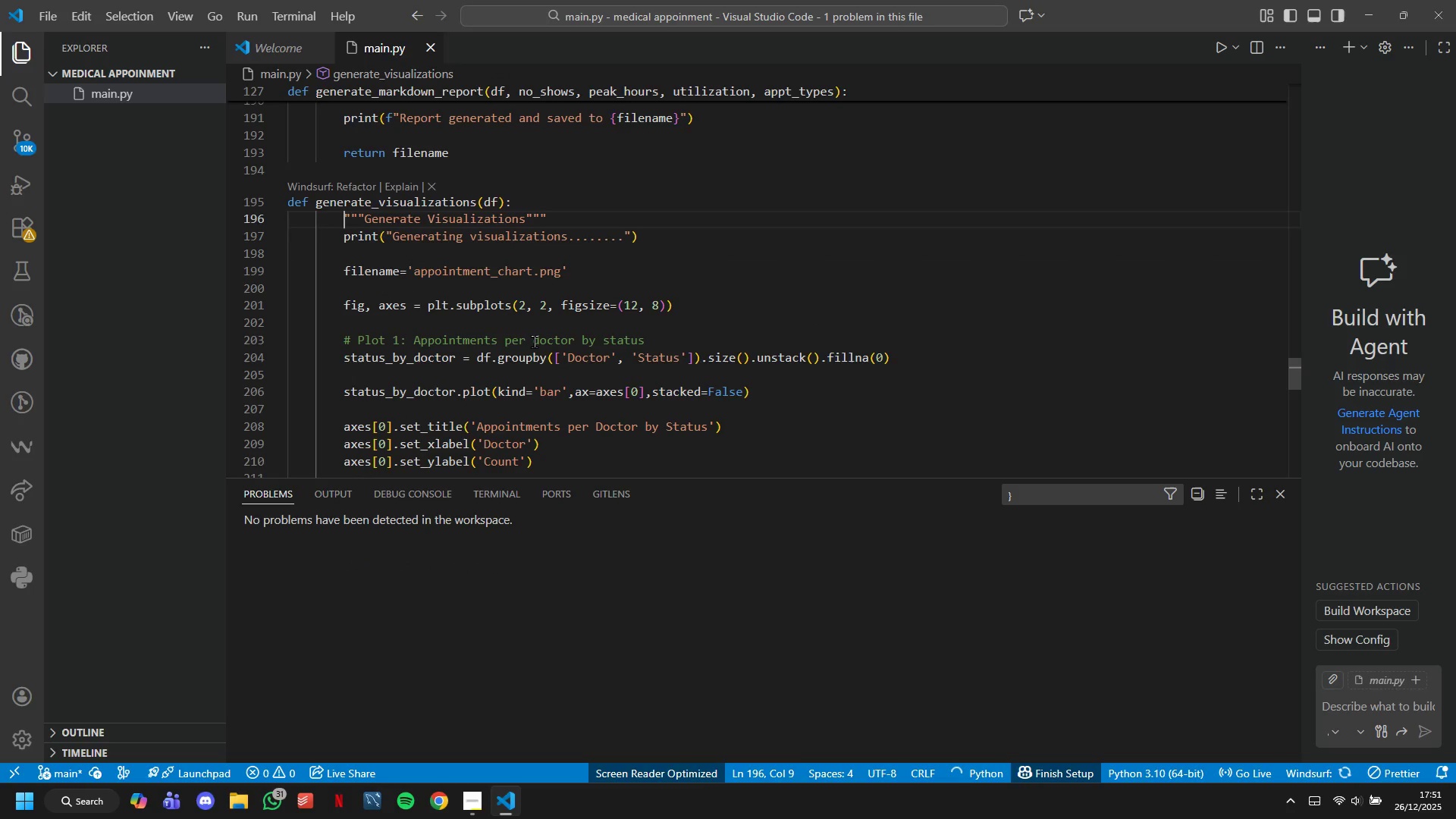 
key(Control+Z)
 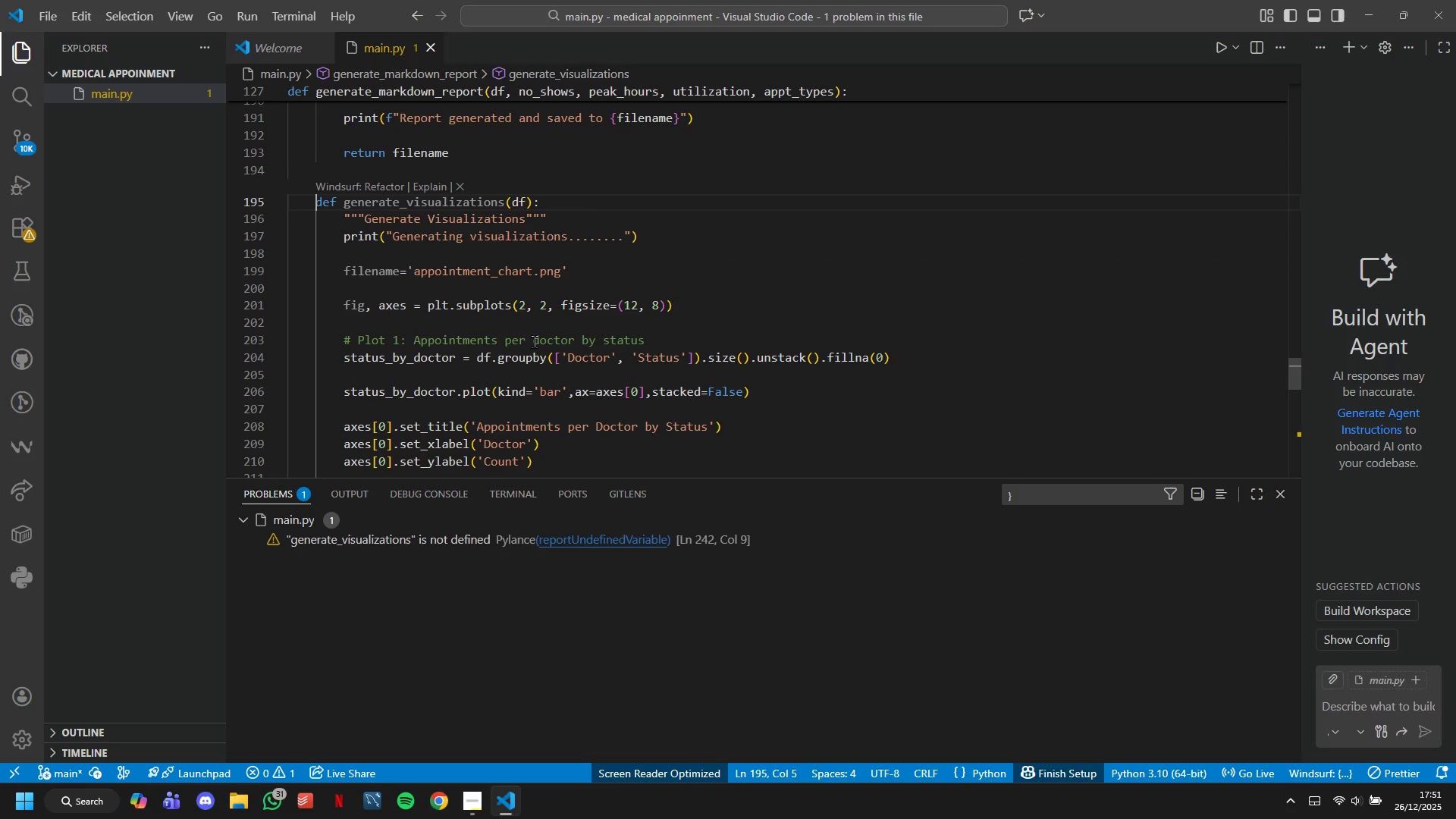 
scroll: coordinate [540, 347], scroll_direction: down, amount: 21.0
 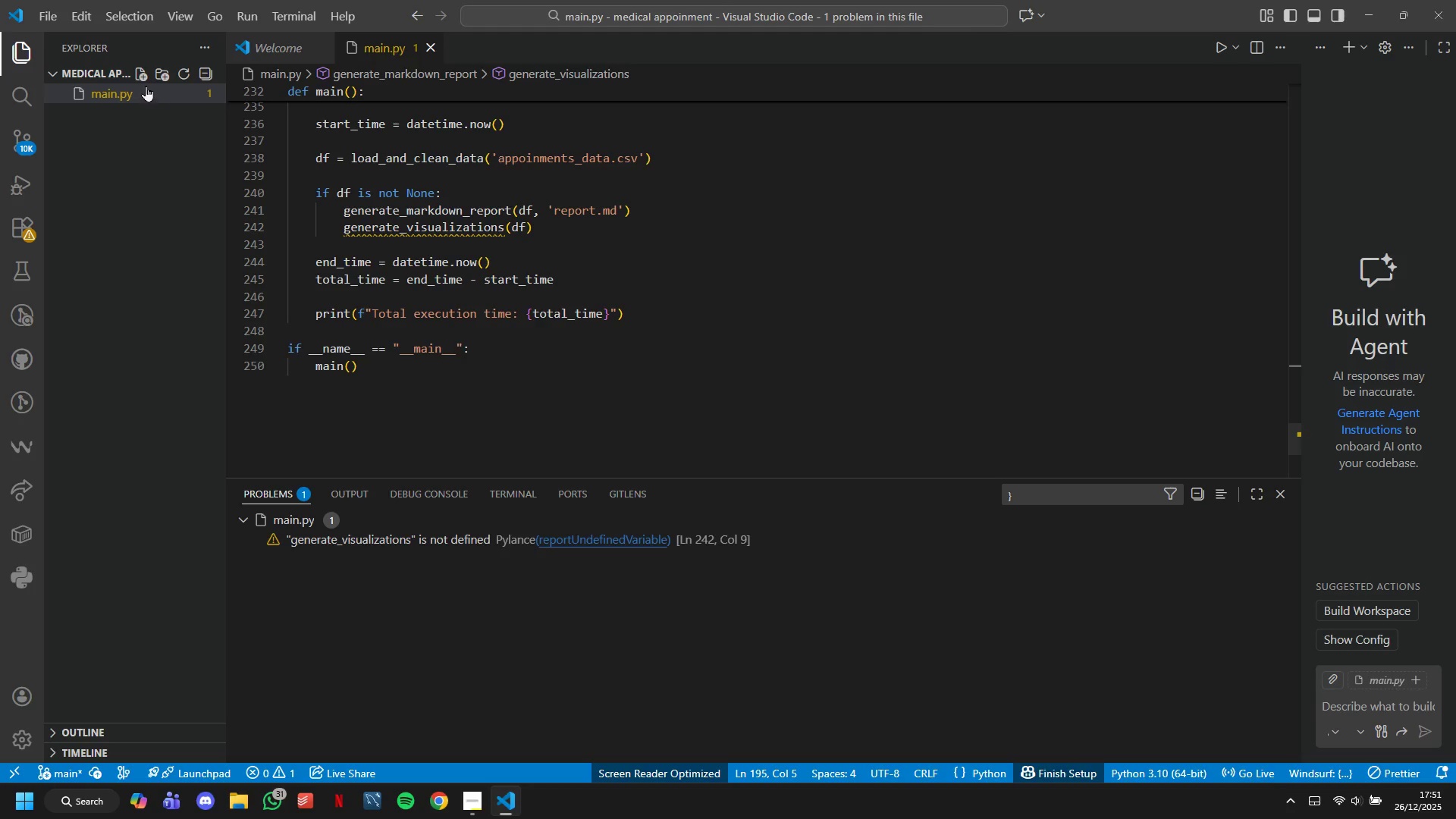 
left_click([141, 74])
 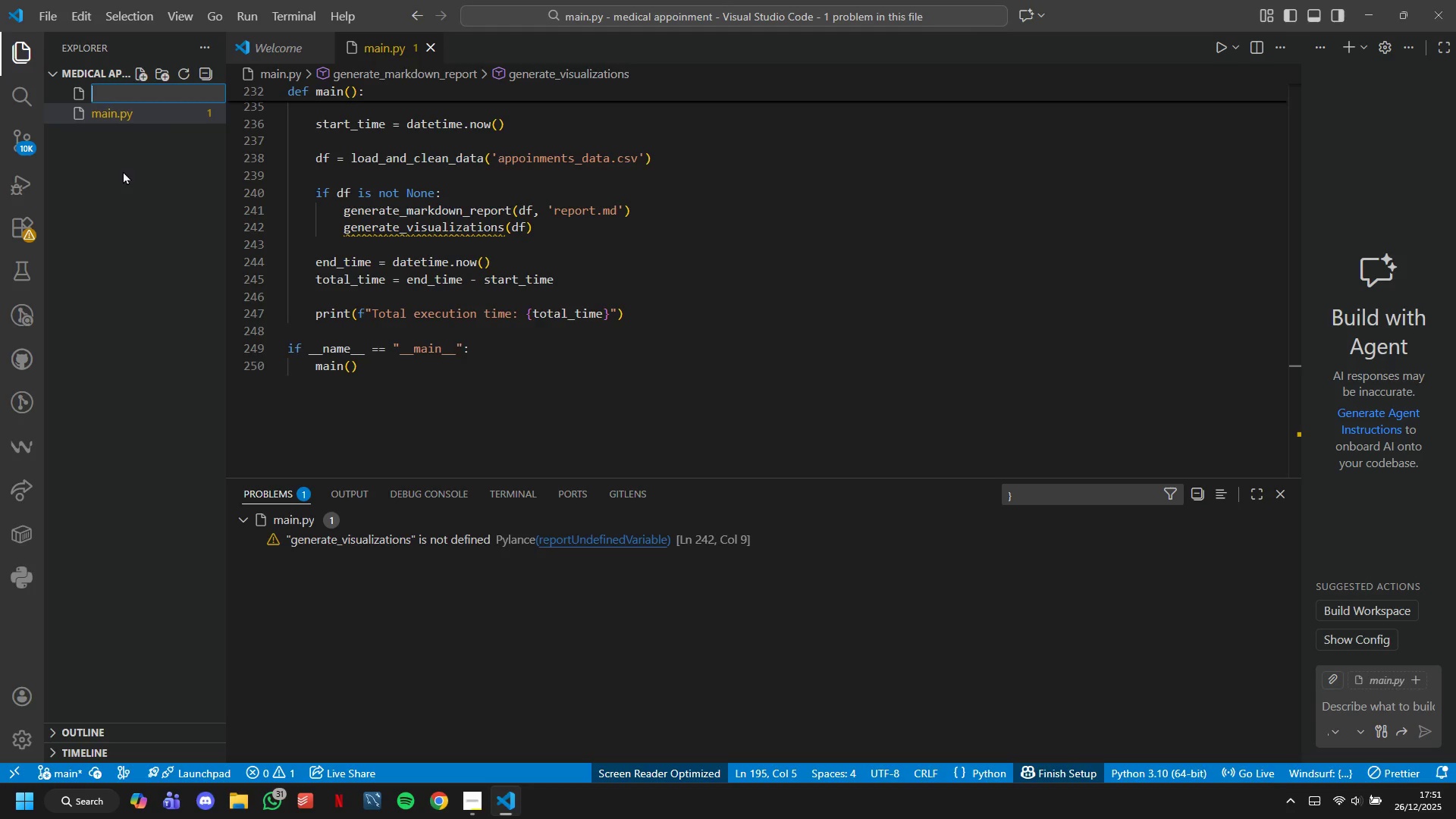 
type(READ)
 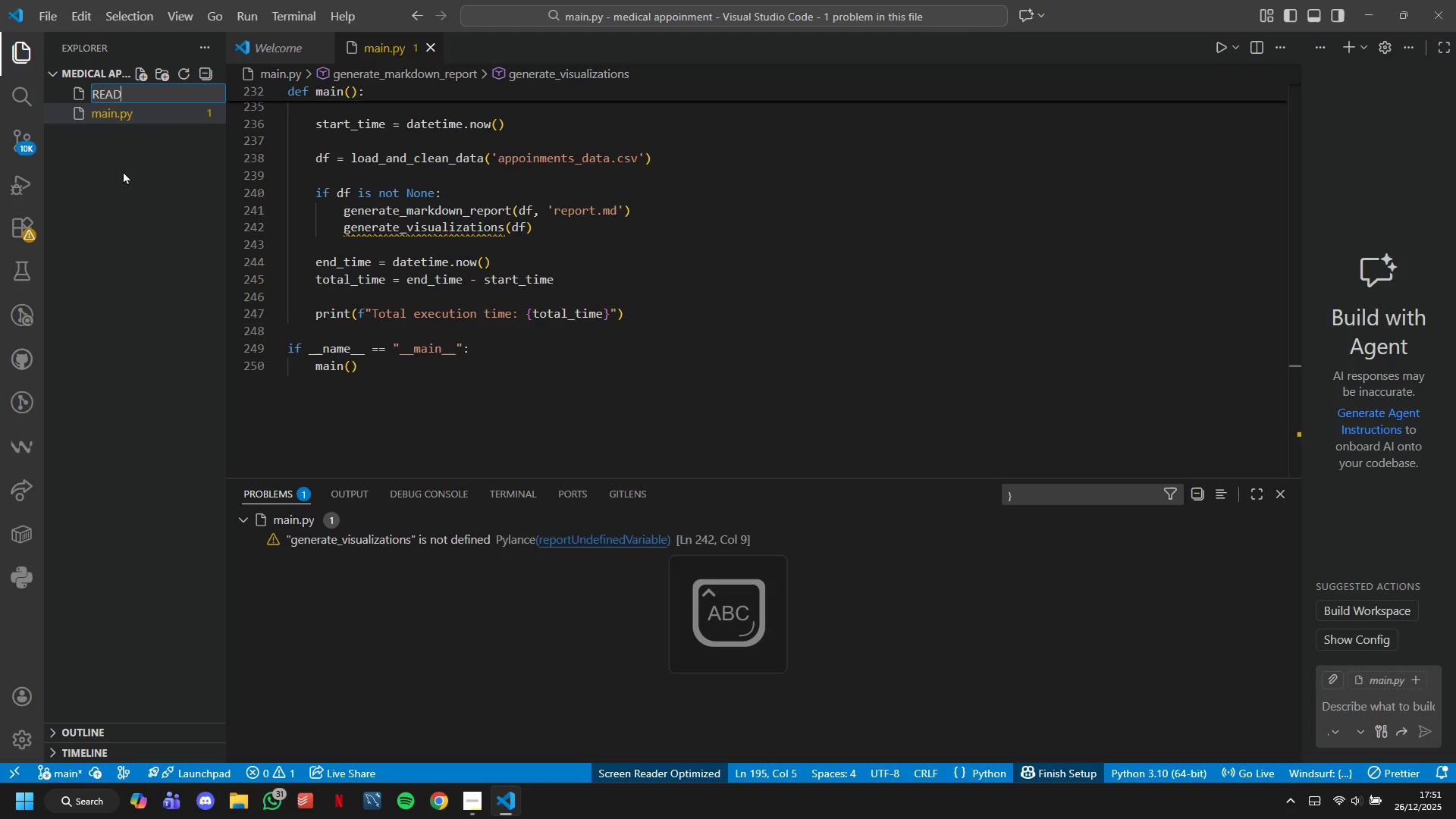 
type(ME.md)
 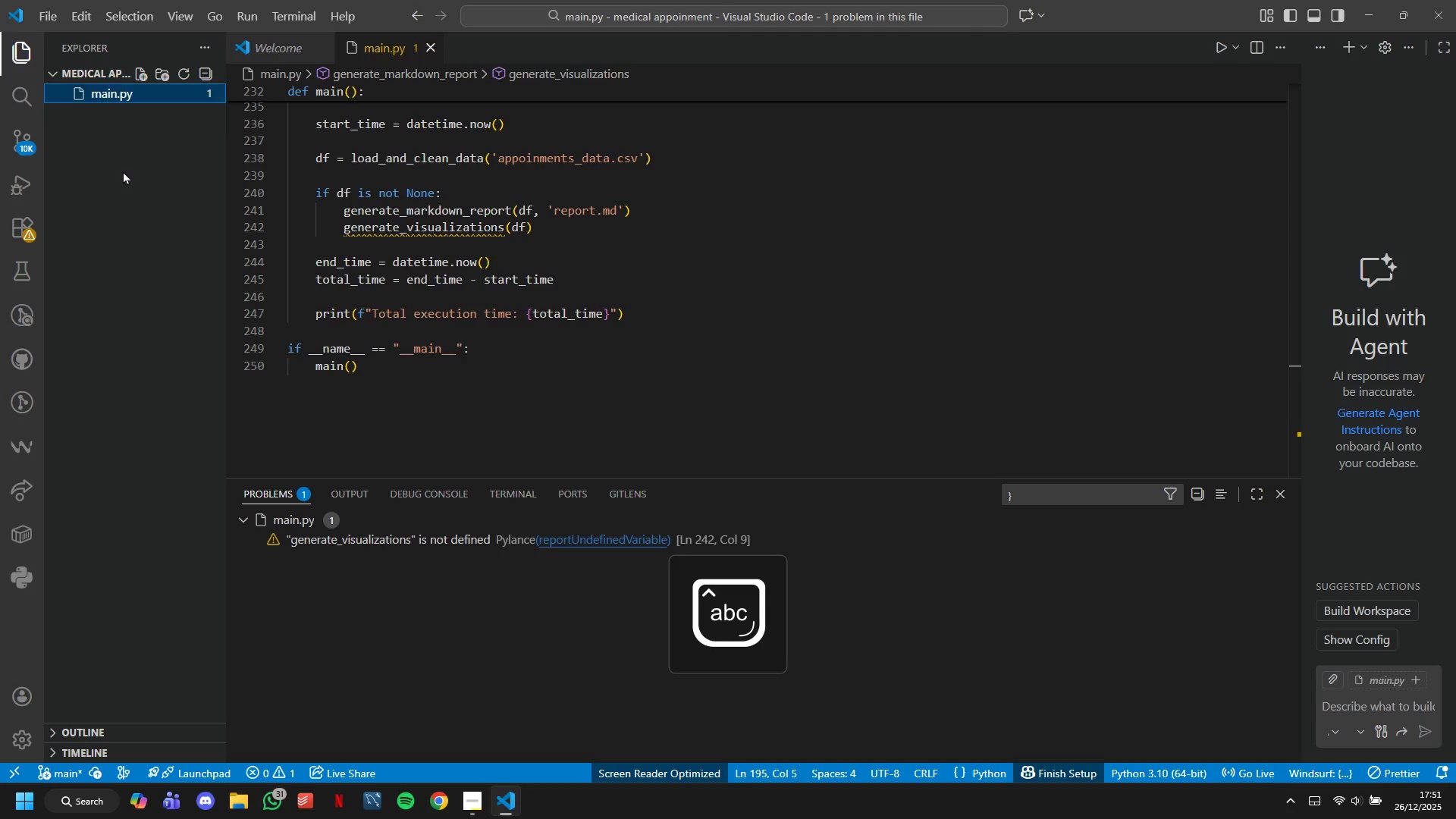 
key(Enter)